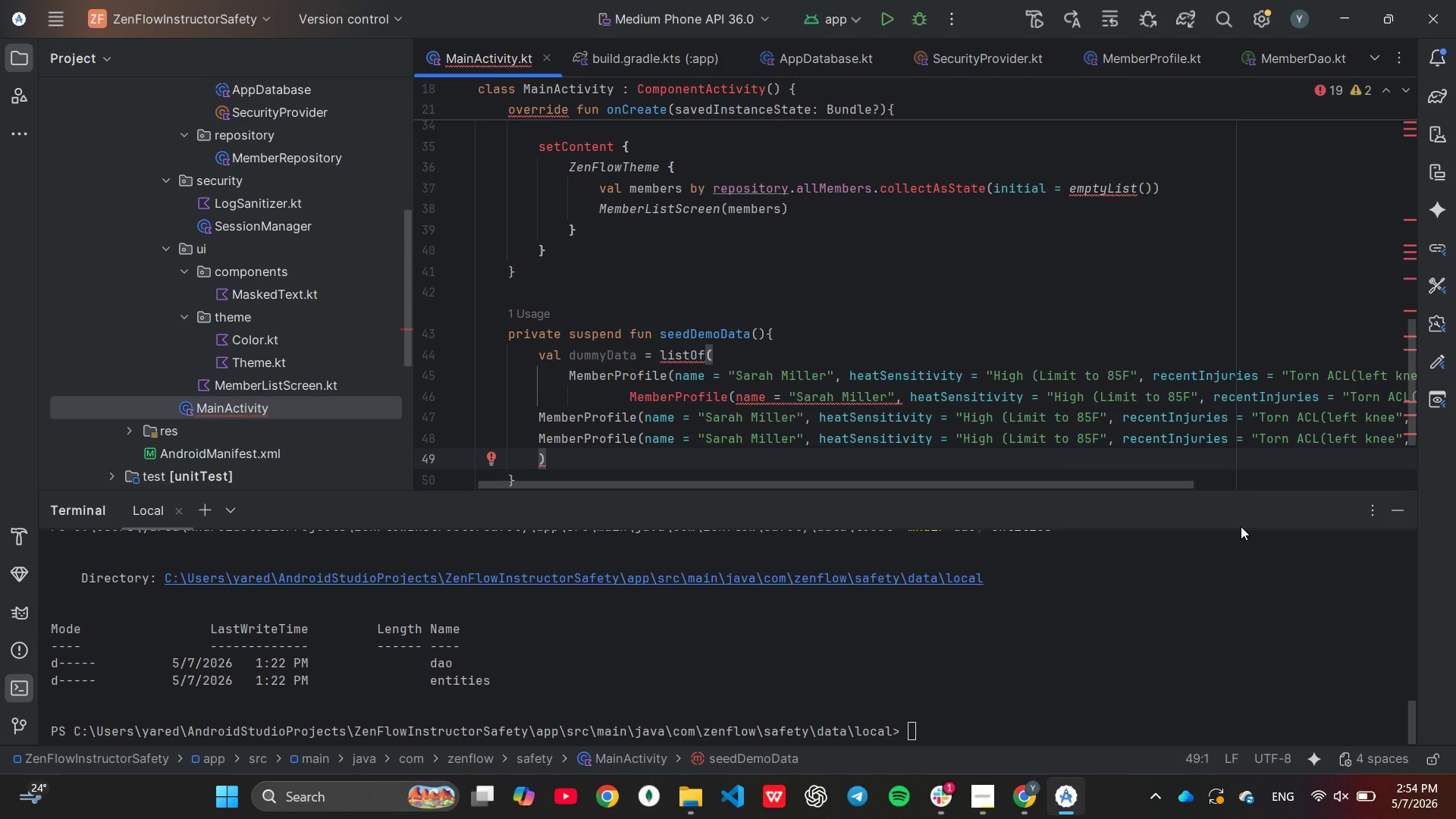 
left_click([1058, 398])
 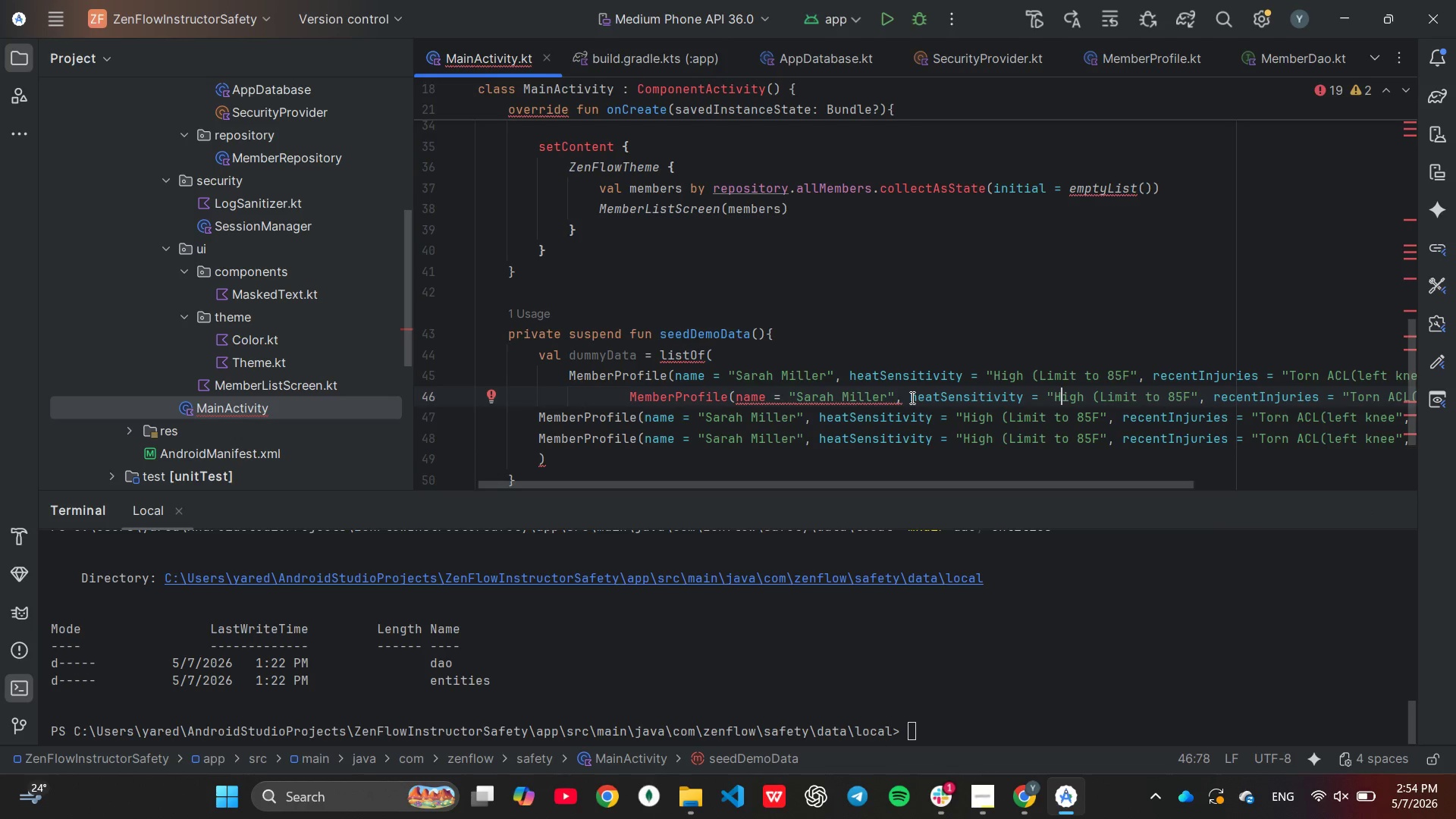 
double_click([911, 397])
 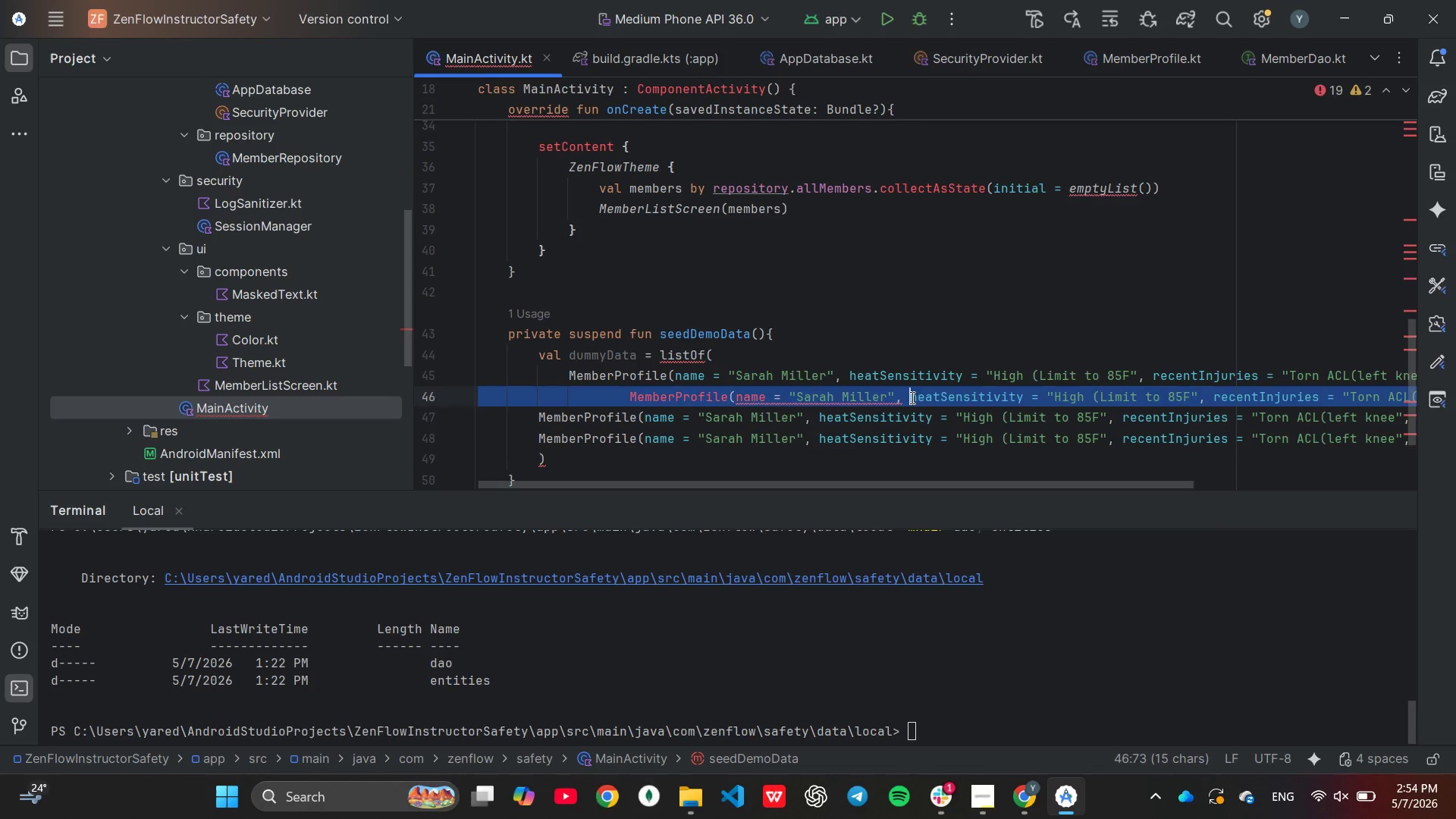 
triple_click([911, 397])
 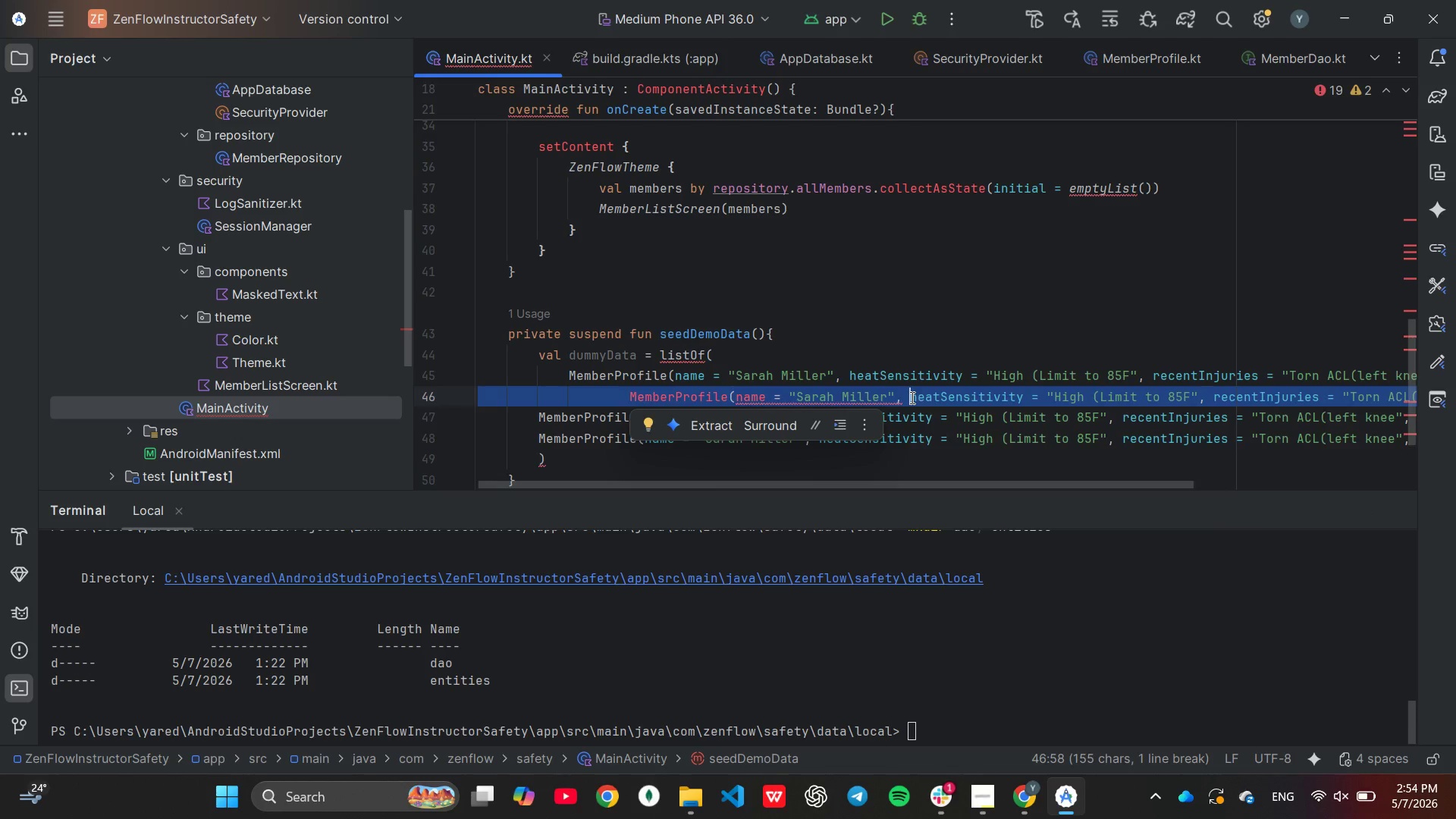 
key(Backspace)
 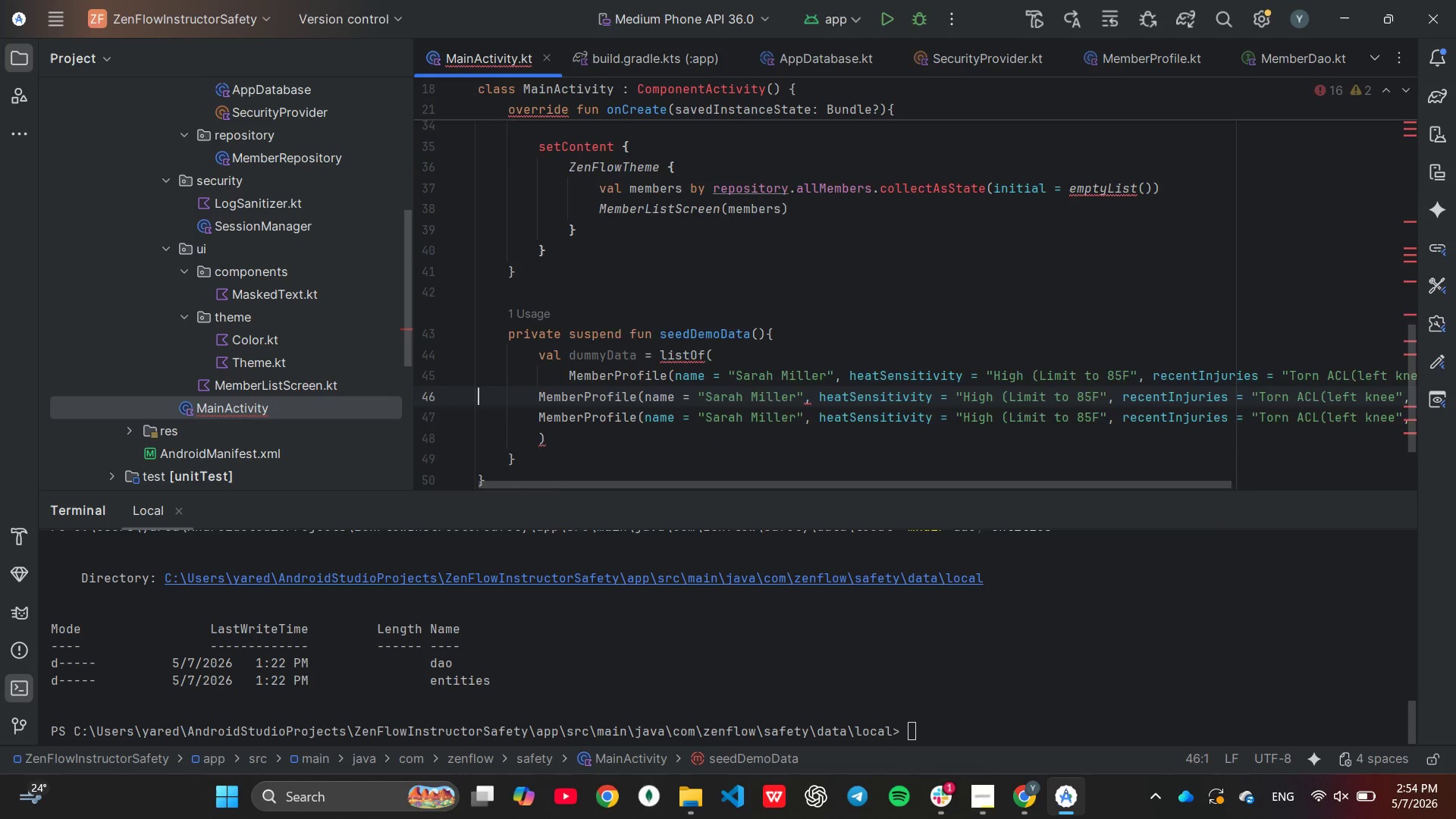 
key(Backspace)
 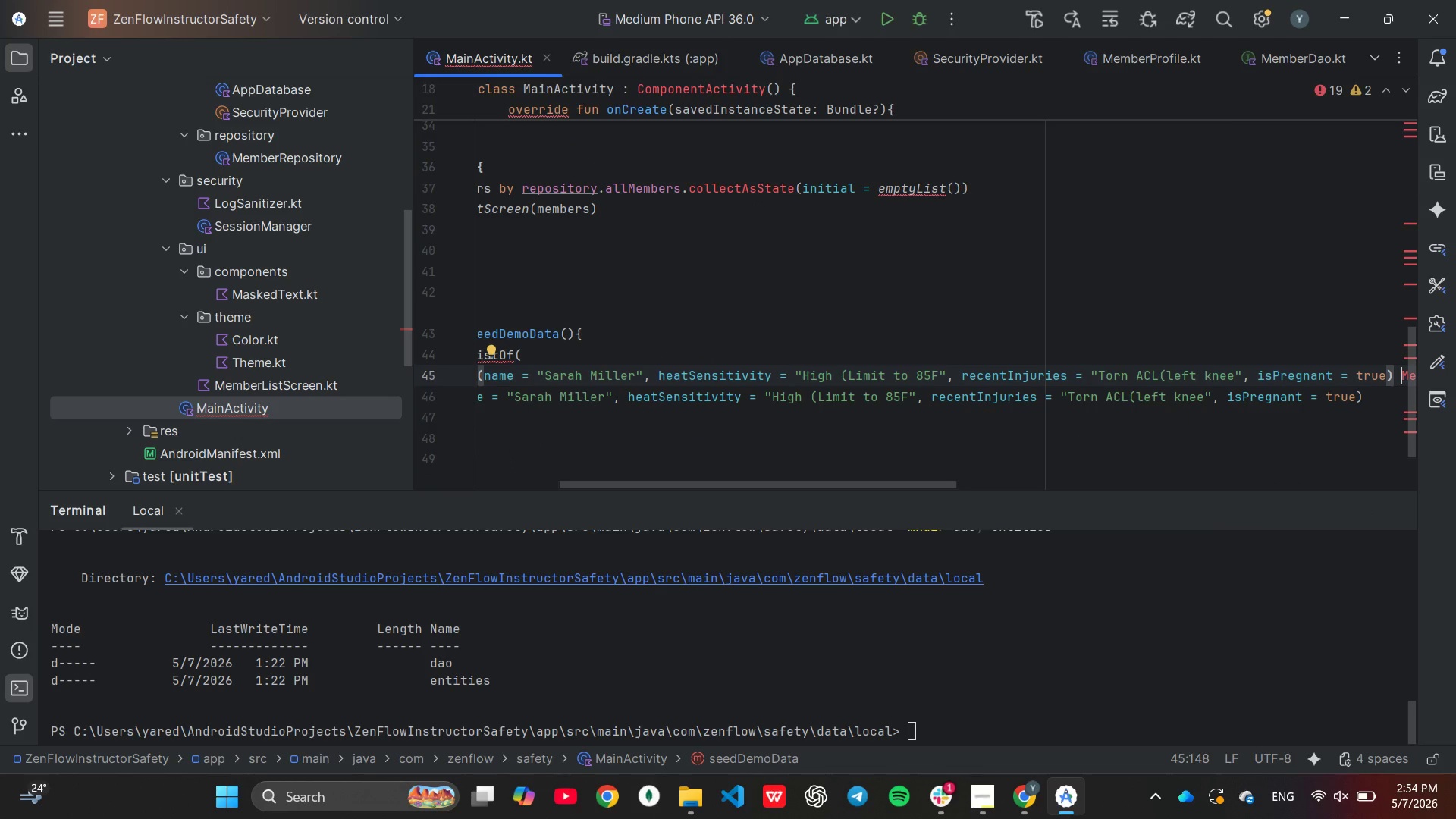 
key(Backspace)
 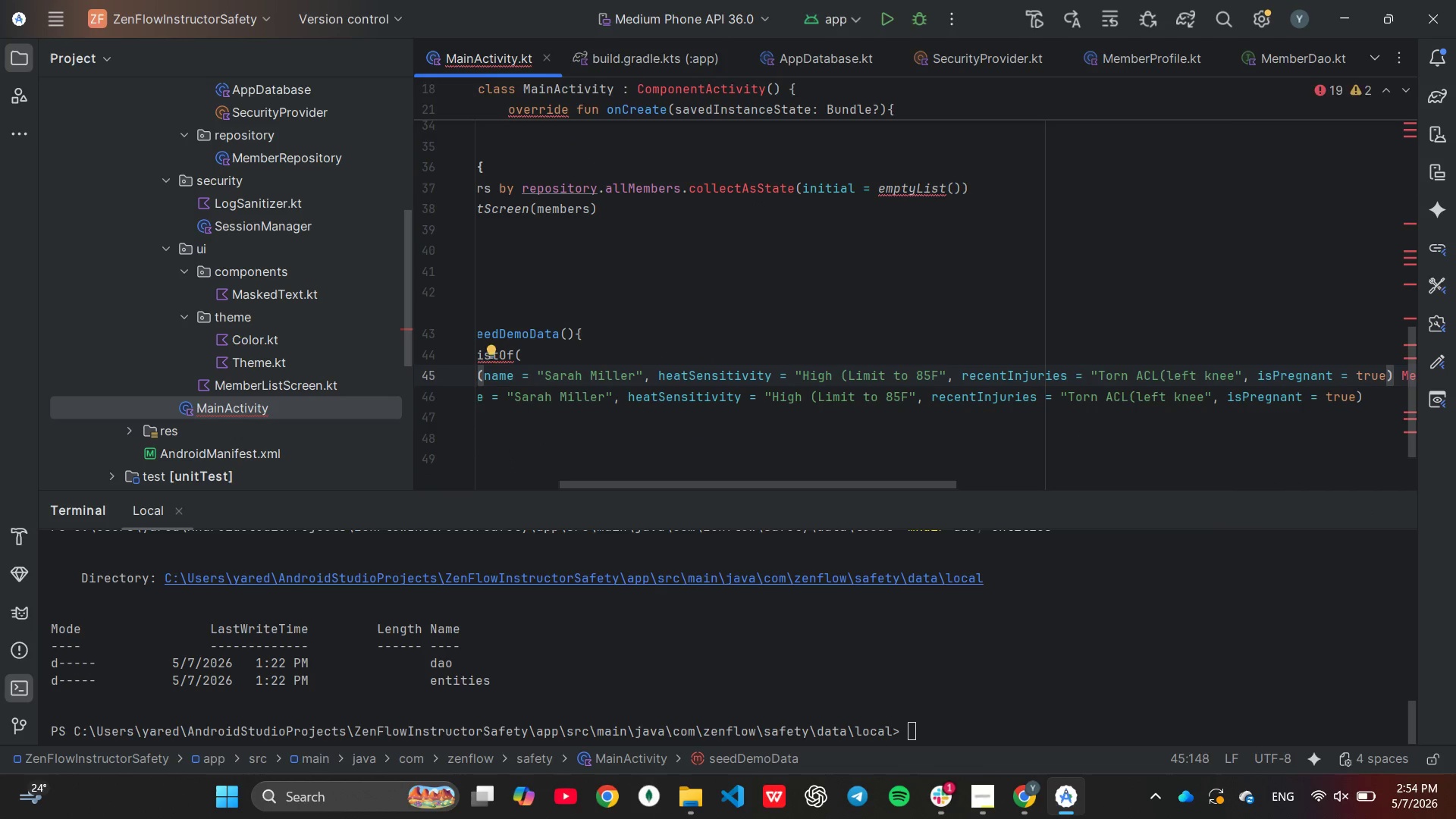 
key(Comma)
 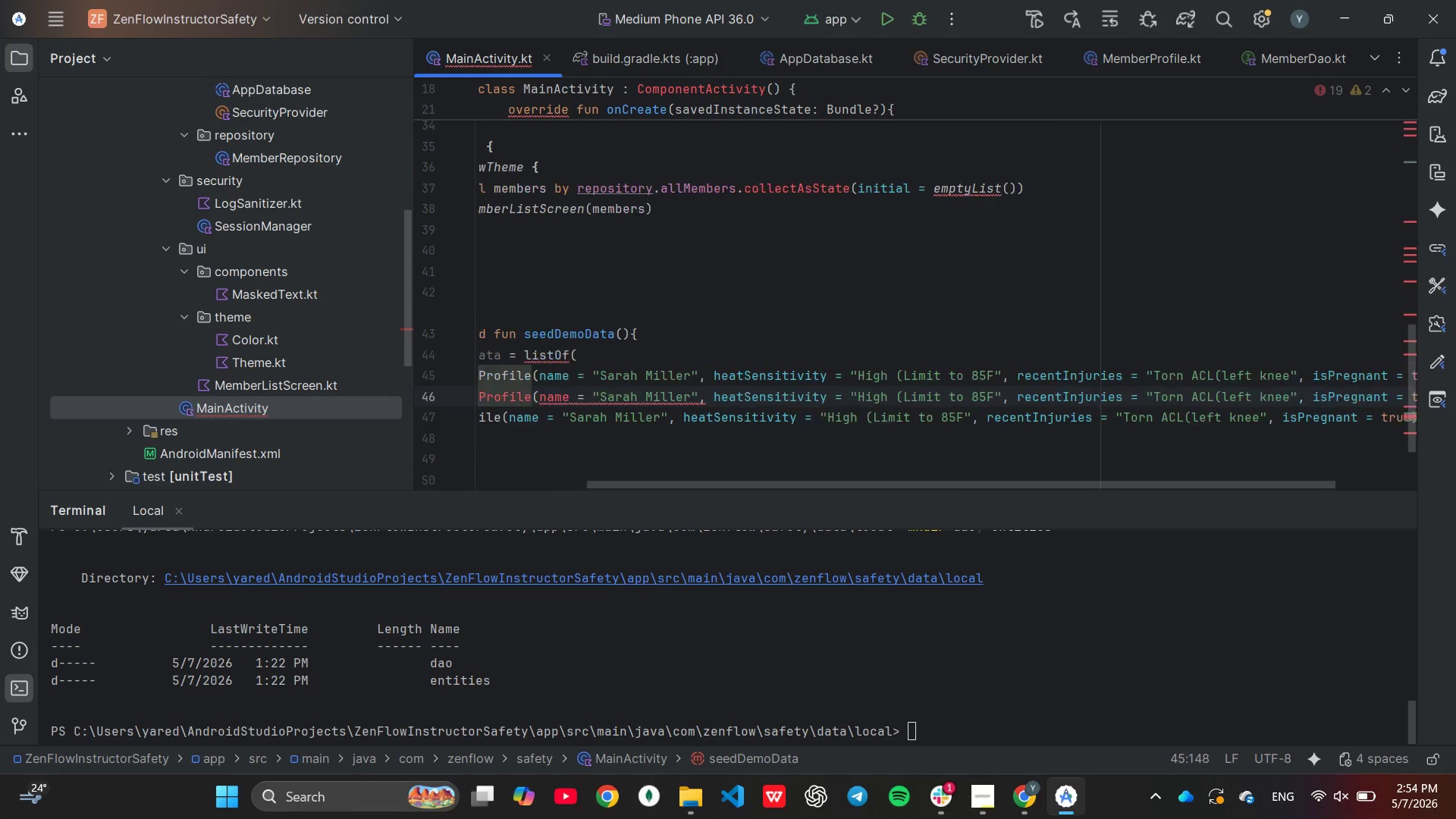 
key(Enter)
 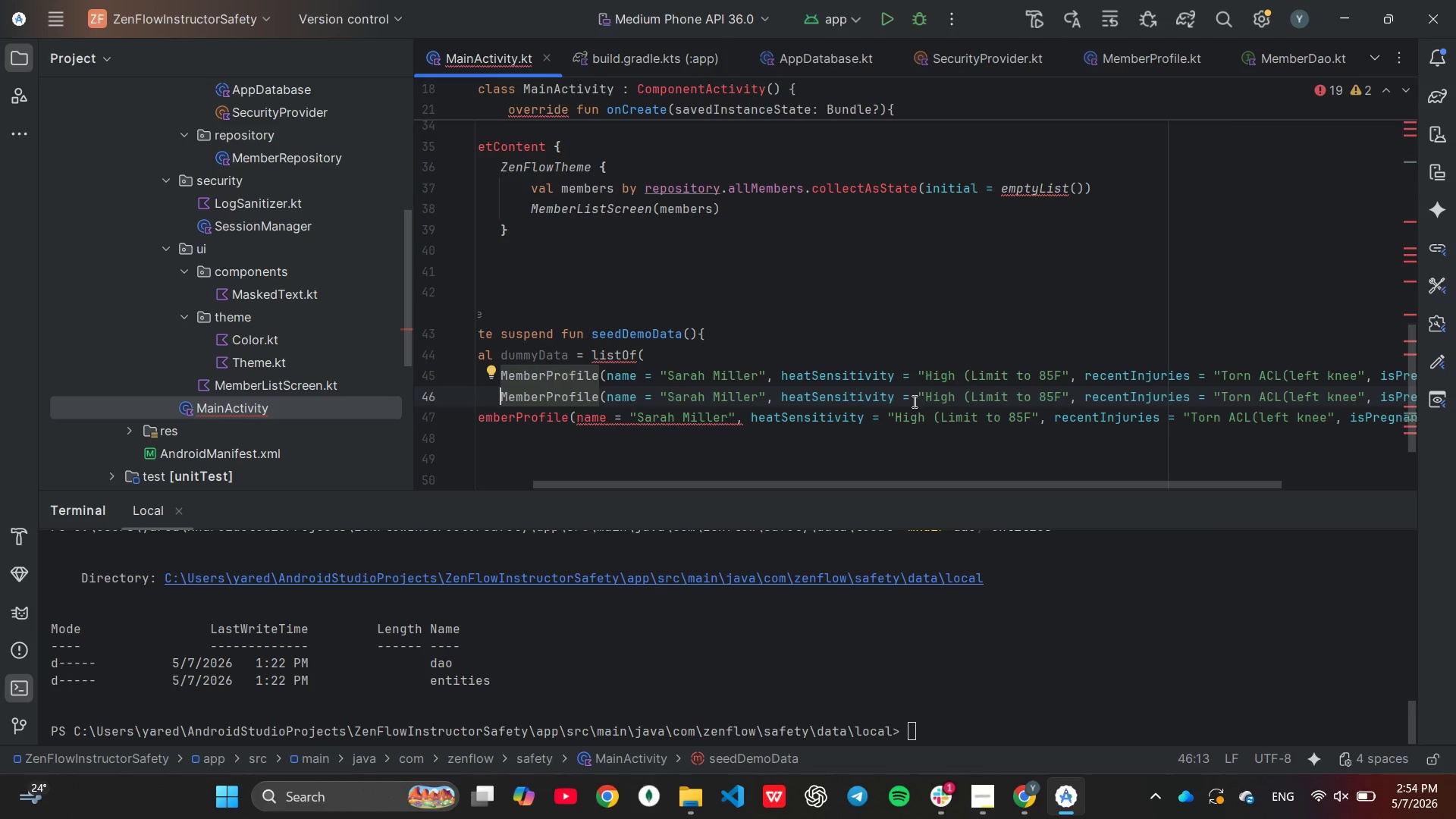 
key(End)
 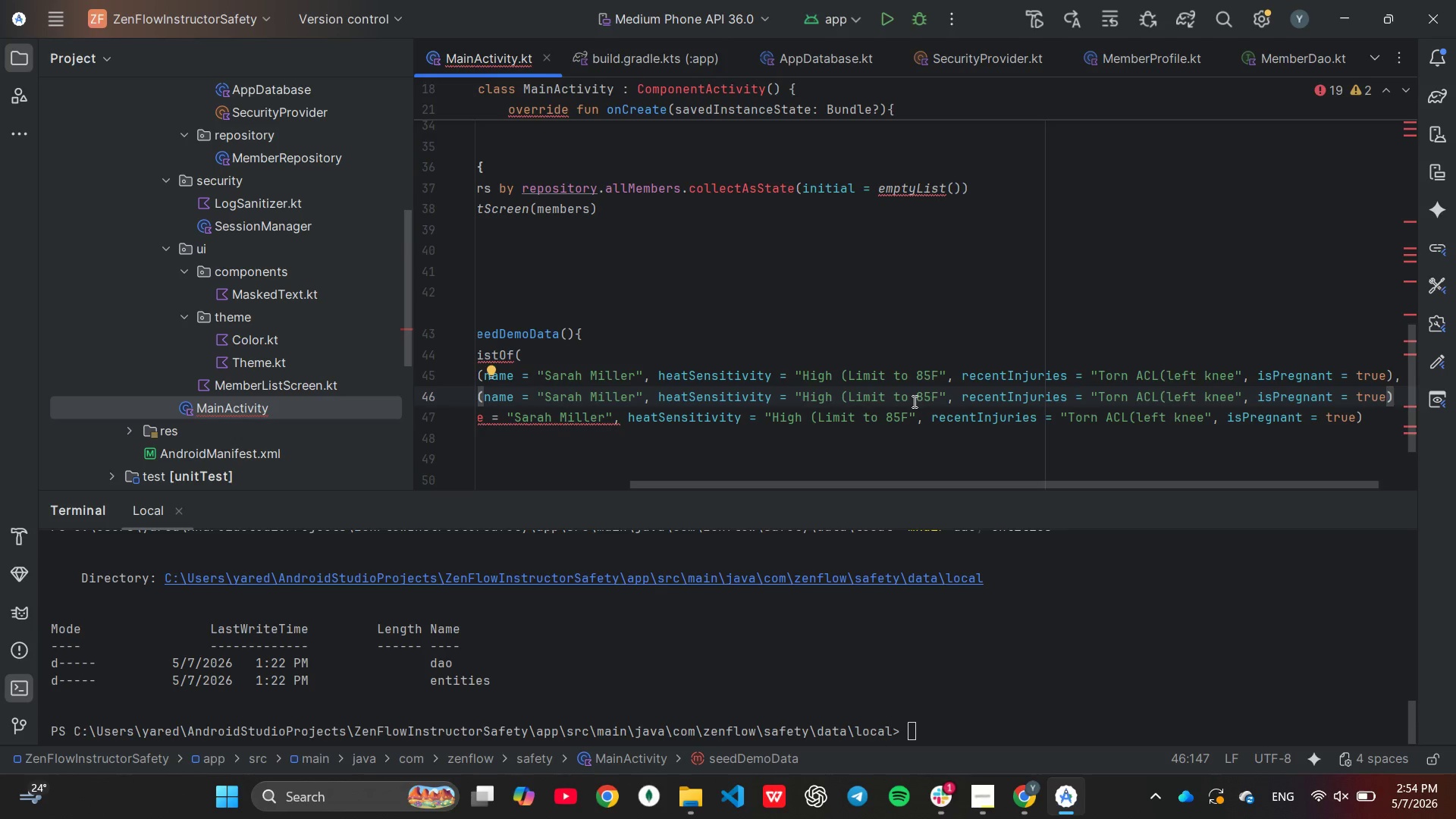 
key(Comma)
 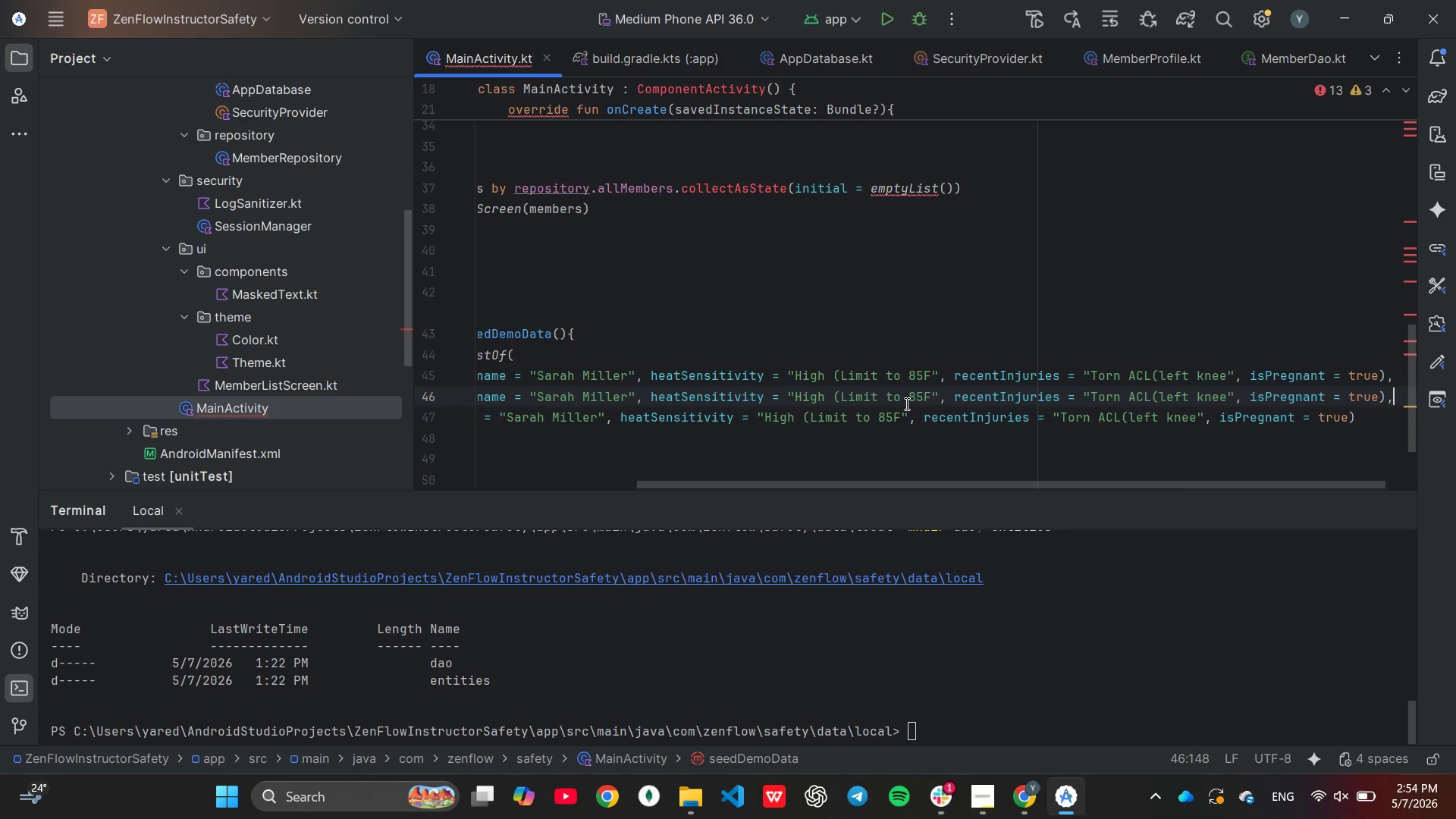 
key(ArrowDown)
 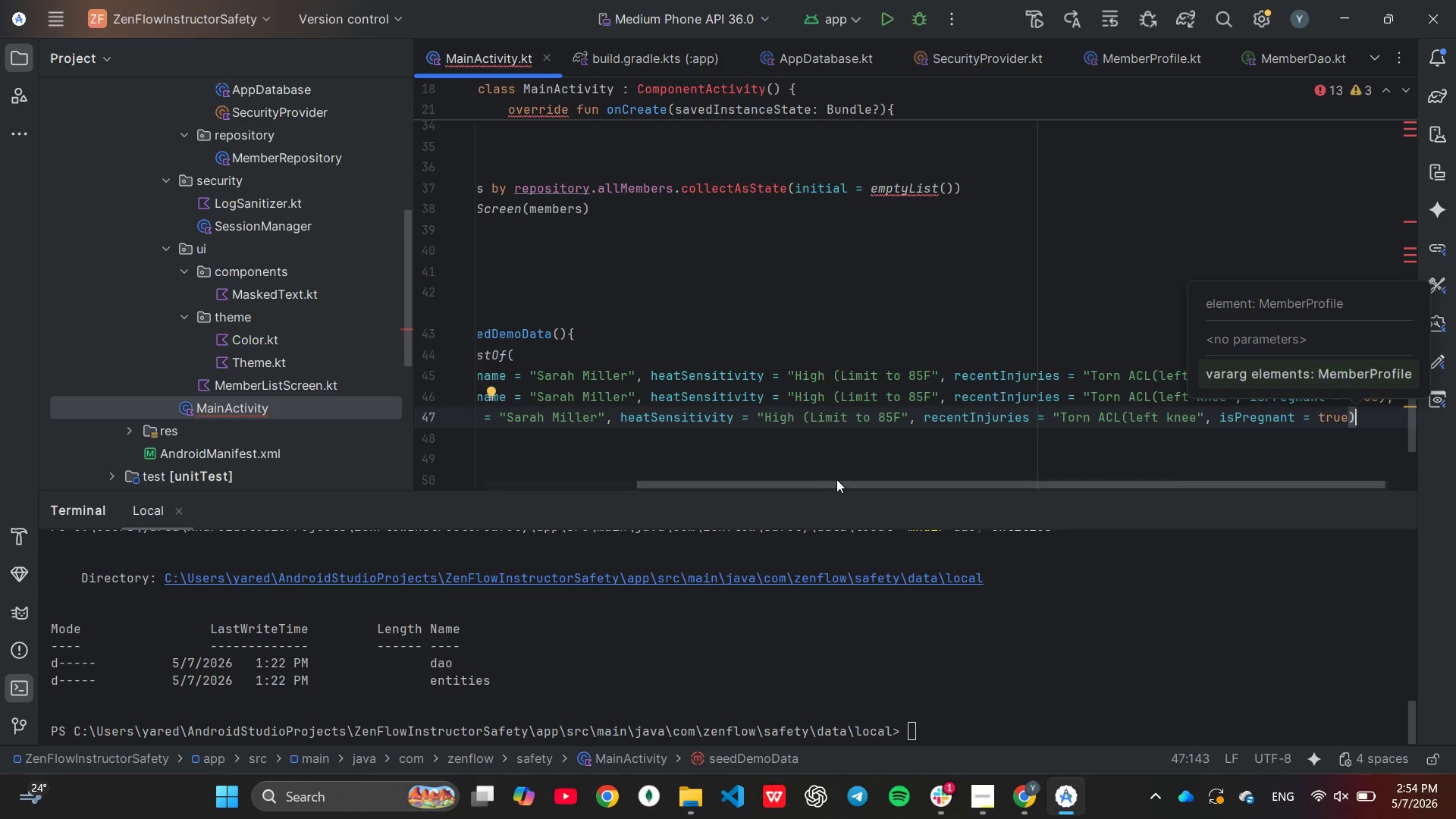 
left_click_drag(start_coordinate=[836, 479], to_coordinate=[397, 620])
 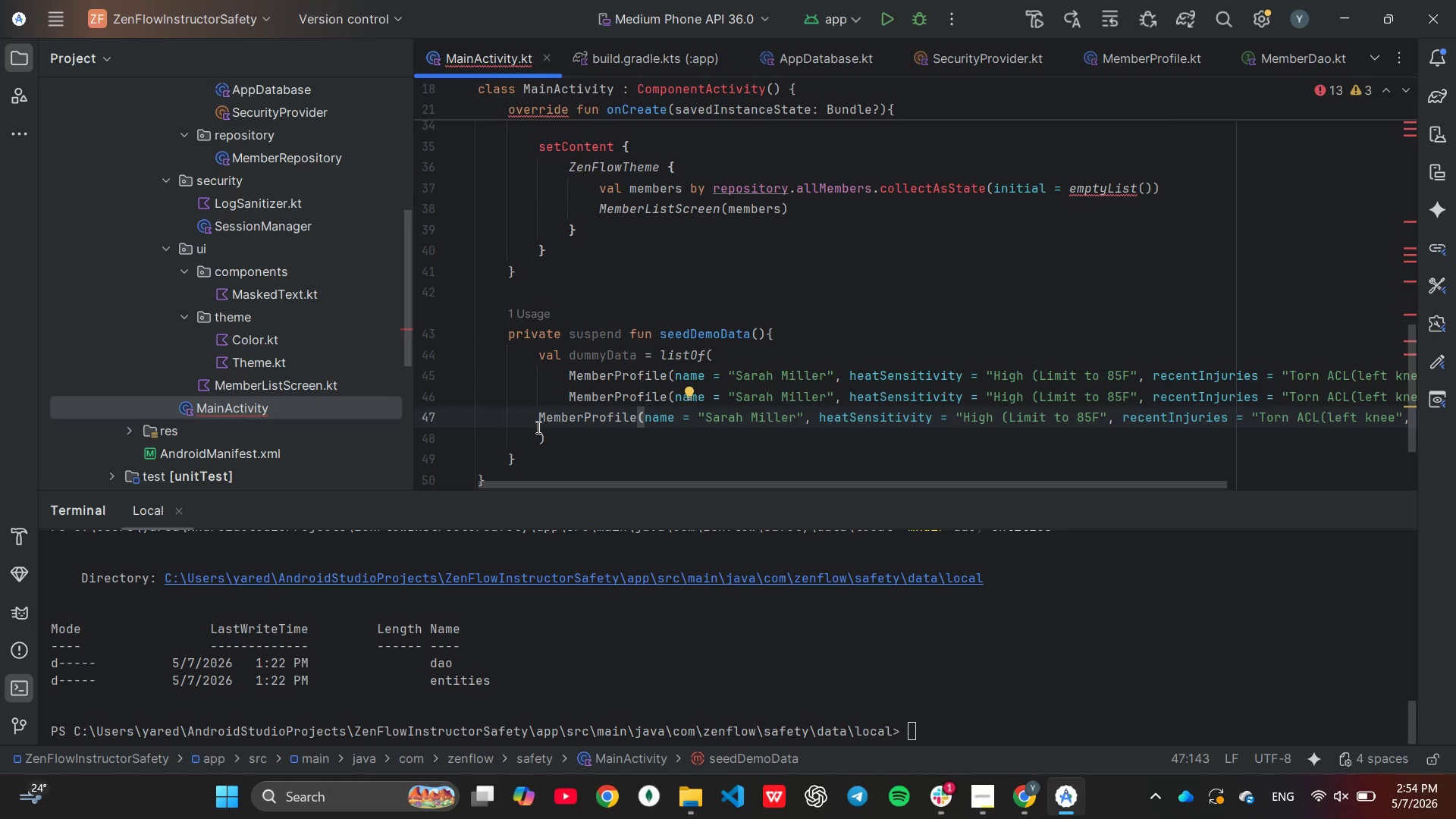 
left_click([537, 426])
 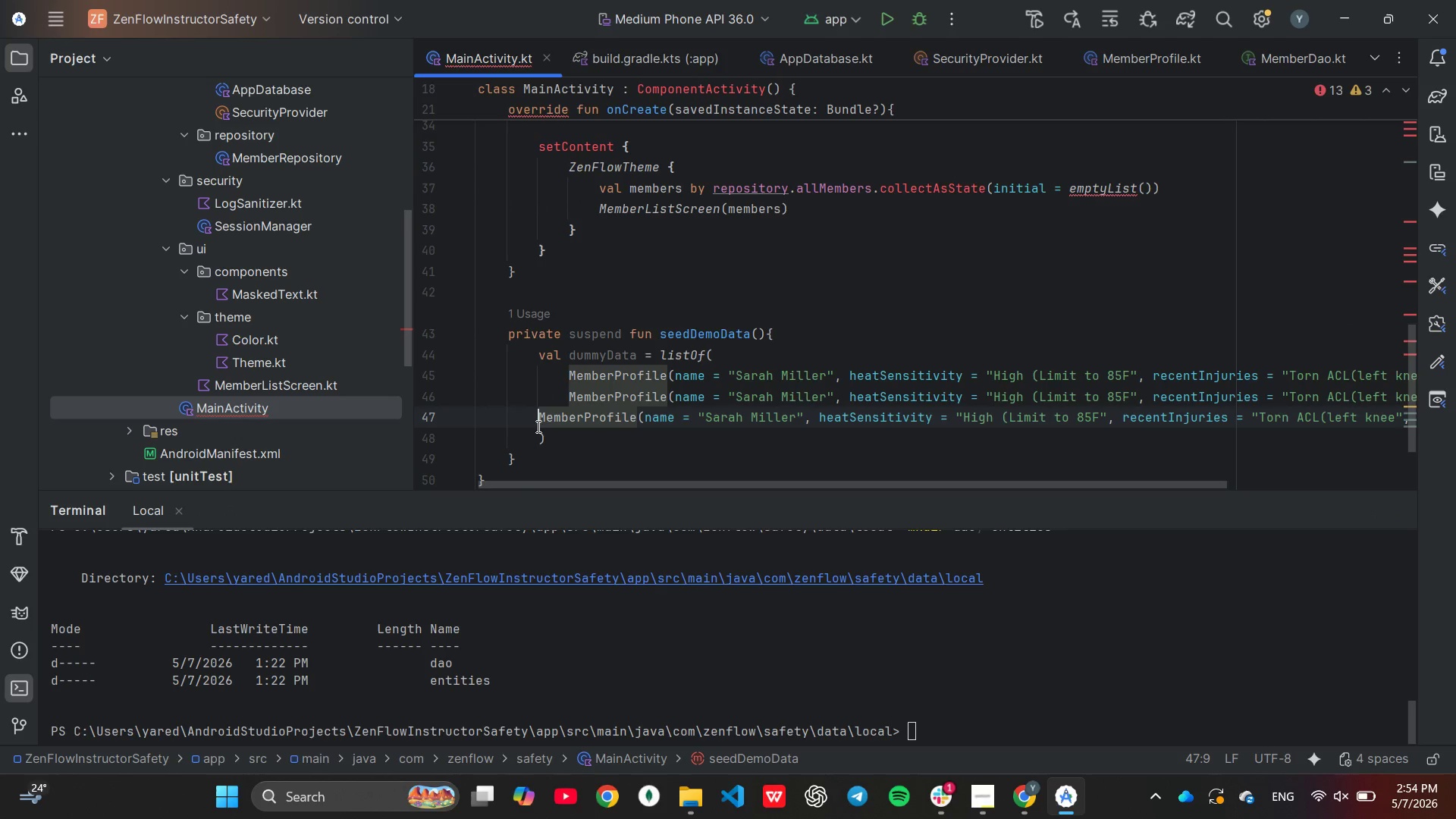 
key(Tab)
 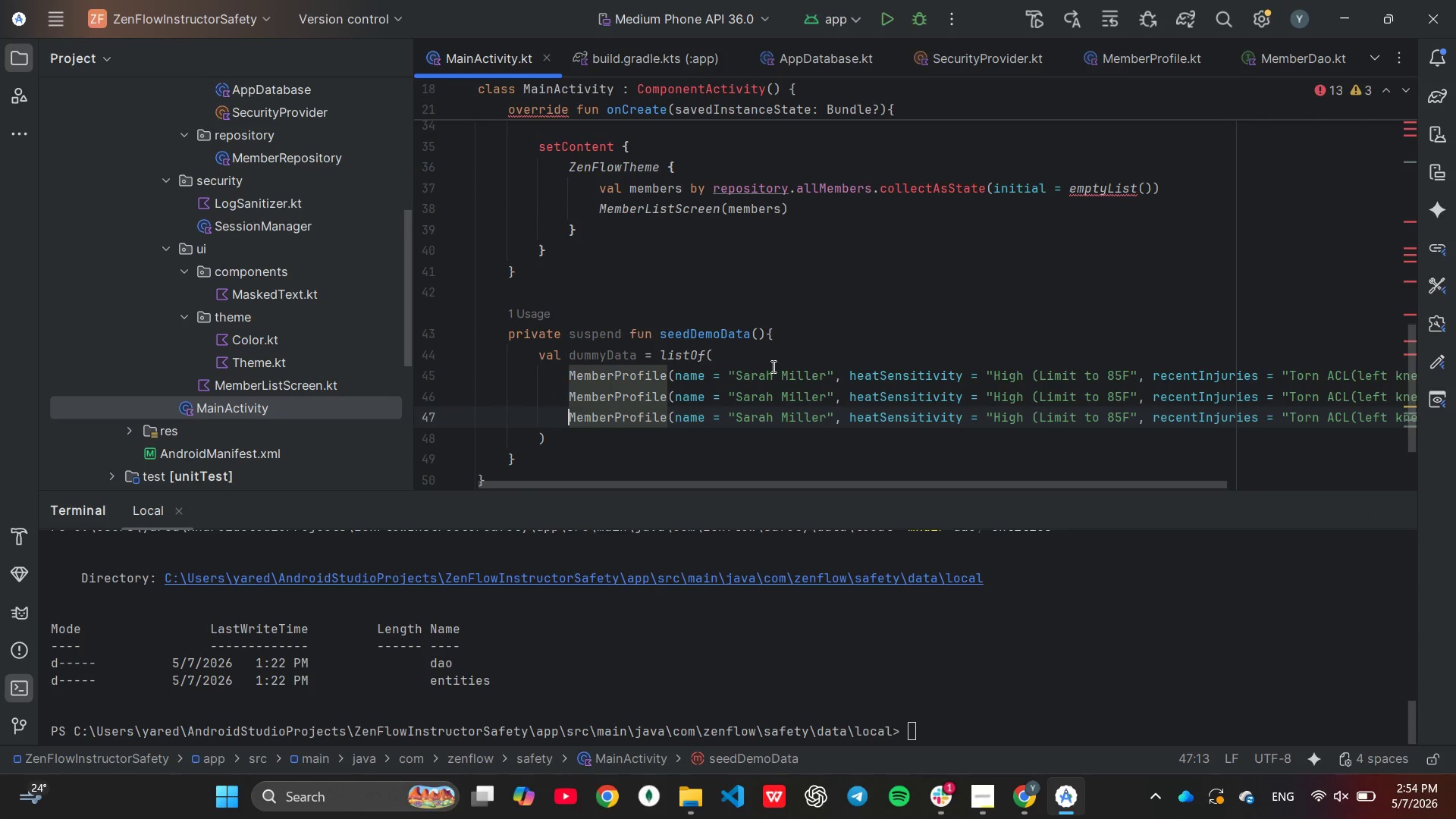 
left_click([821, 397])
 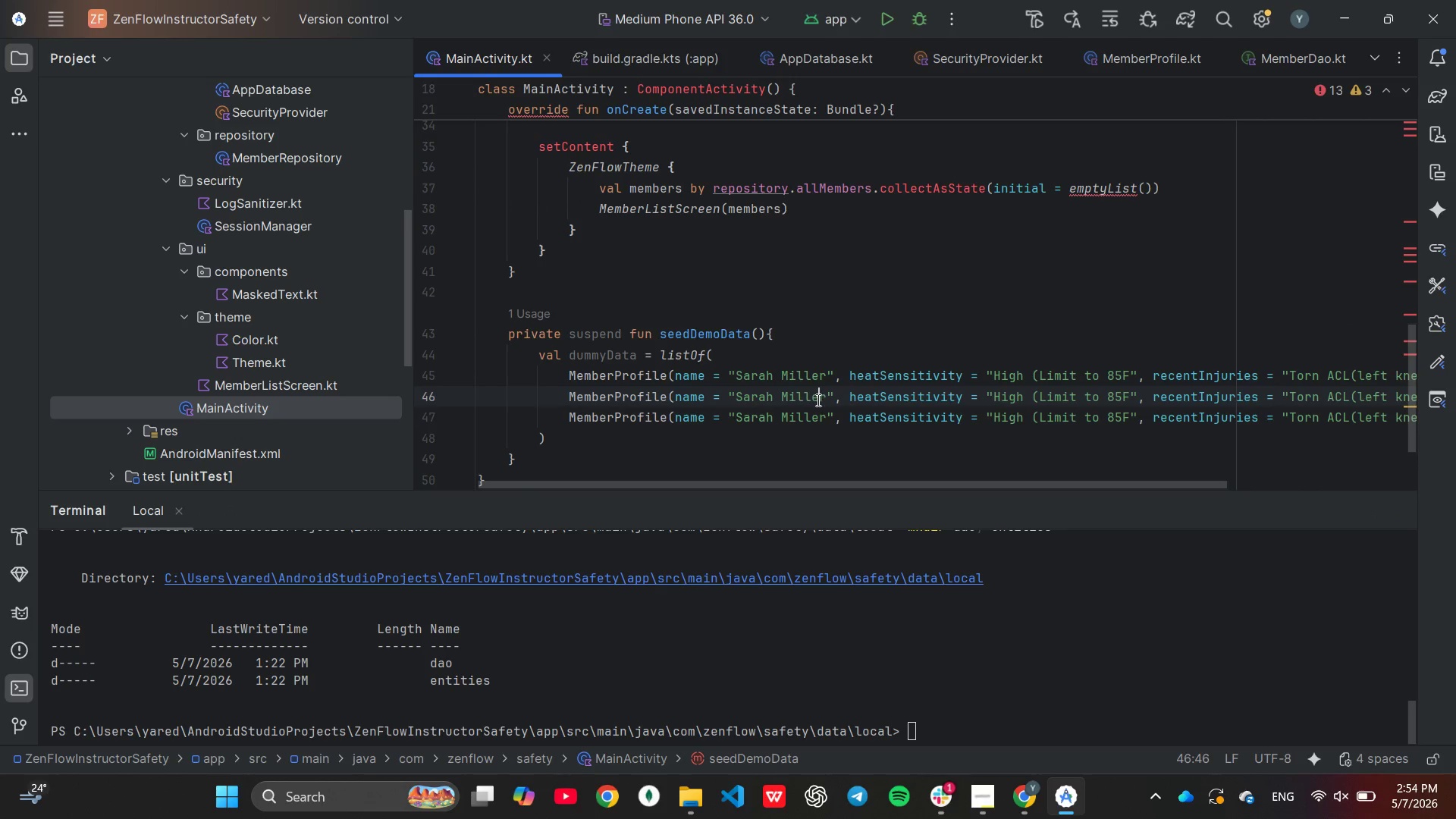 
key(ArrowRight)
 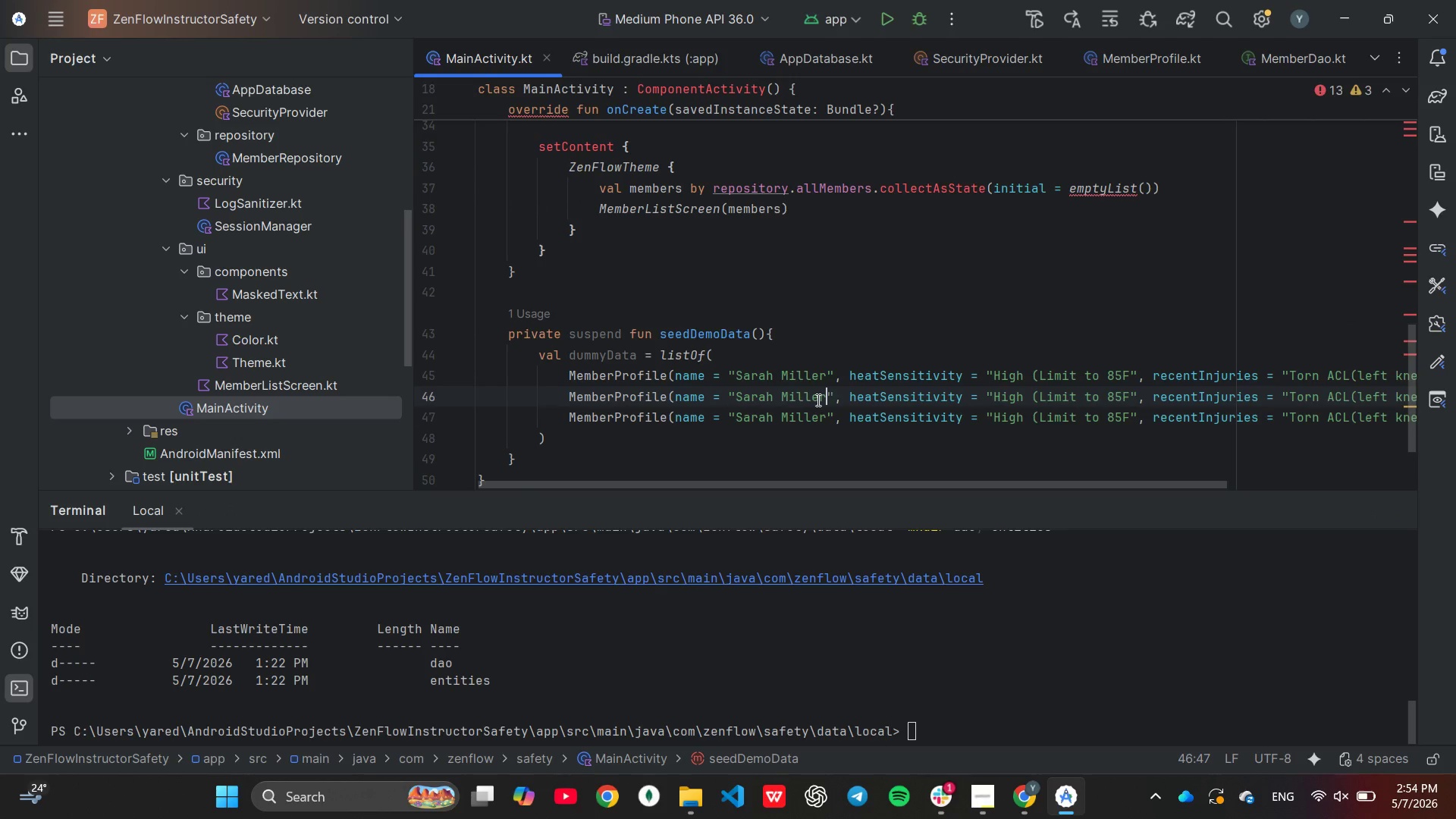 
hold_key(key=Backspace, duration=0.73)
 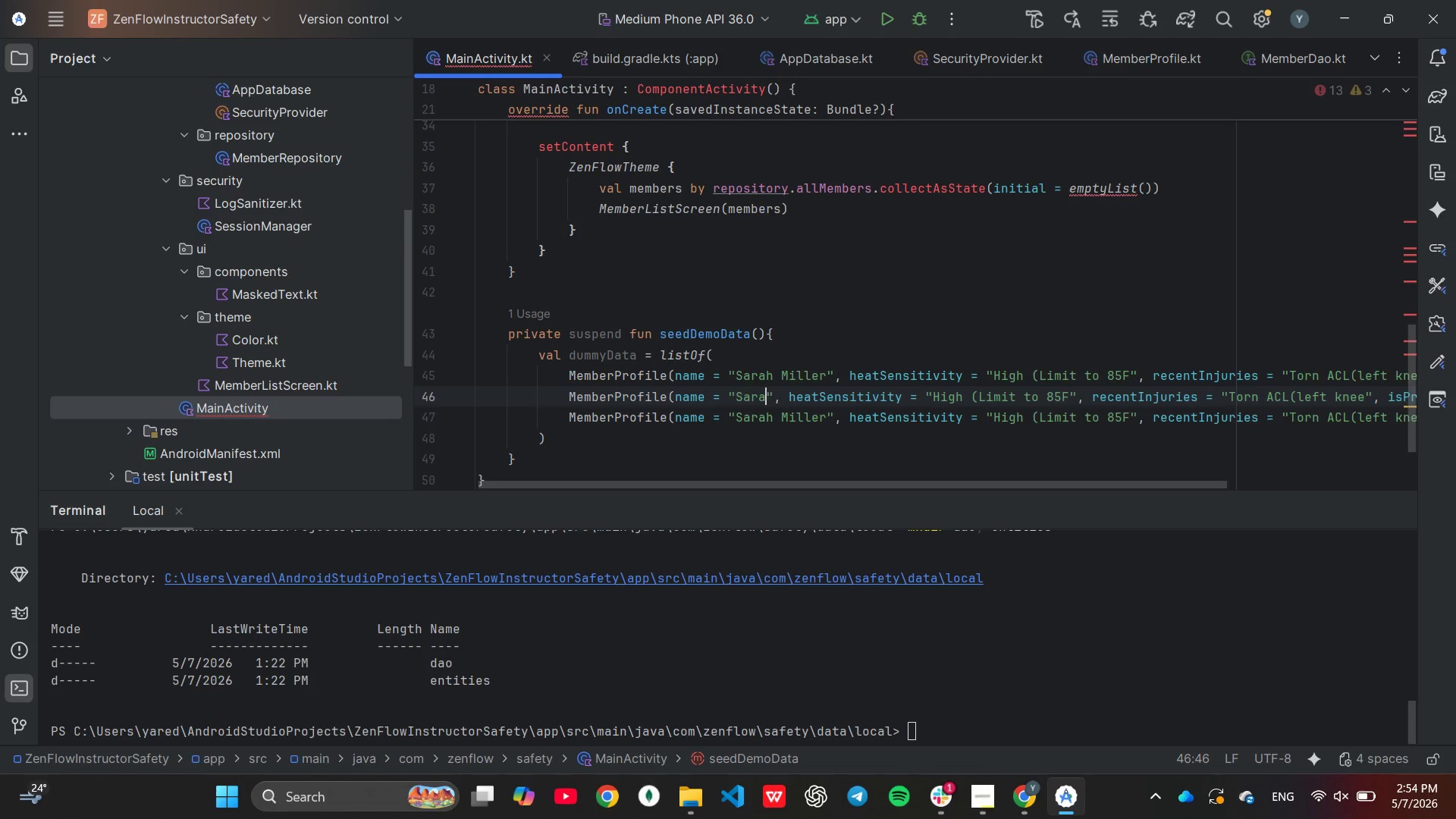 
key(Backspace)
key(Backspace)
key(Backspace)
key(Backspace)
type(Jog)
key(Backspace)
type(hn Doe)
 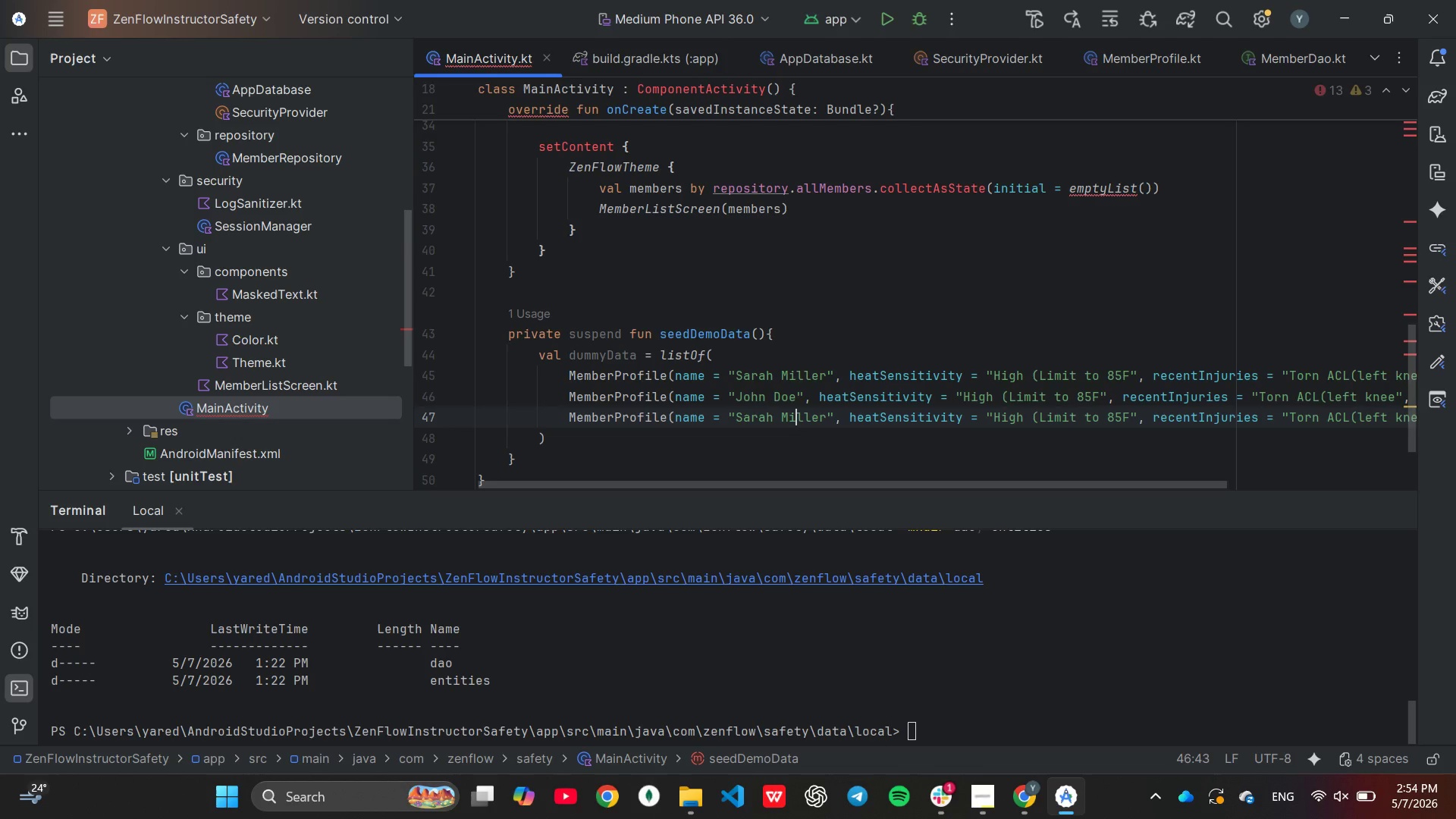 
 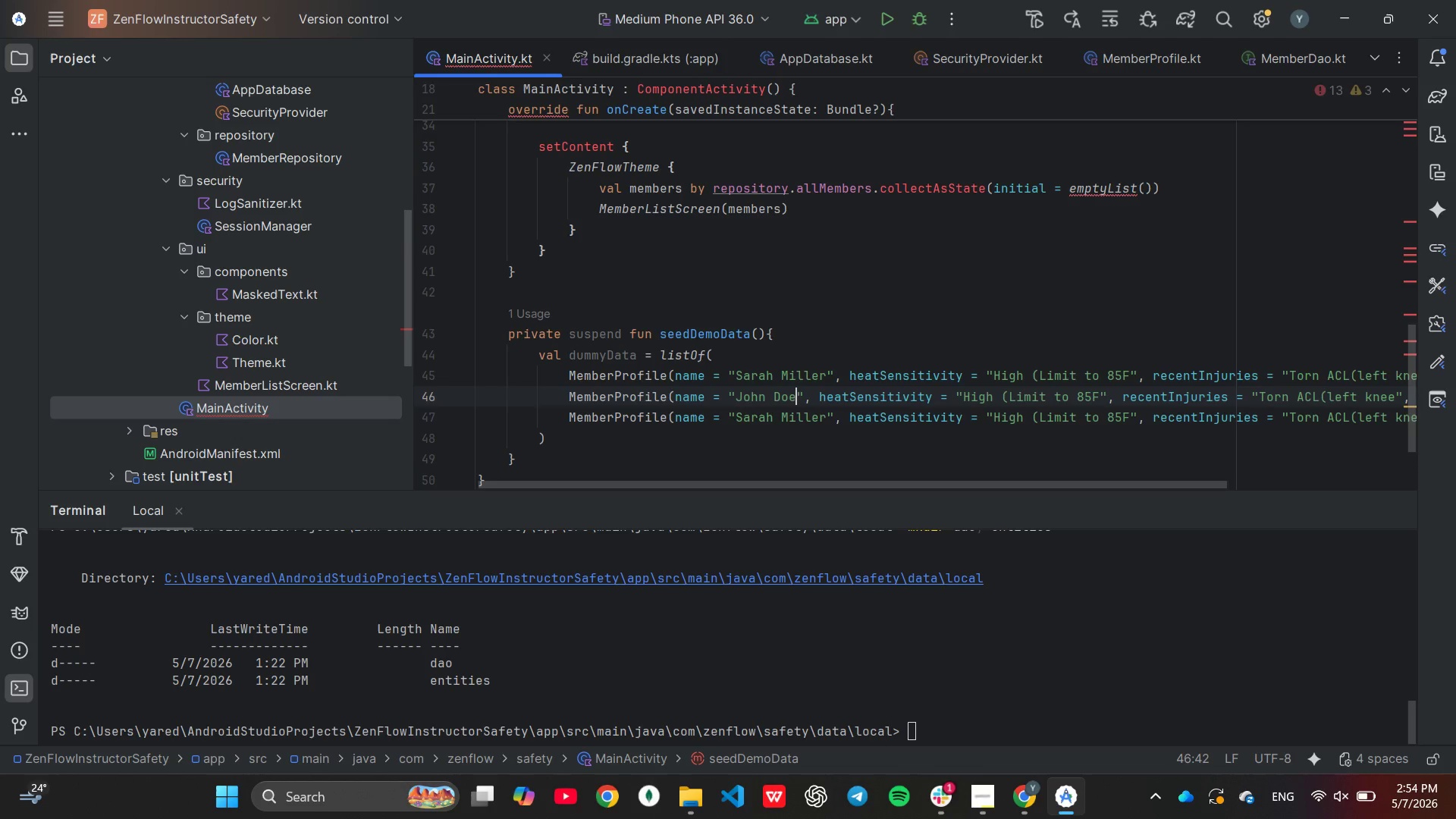 
key(ArrowDown)
 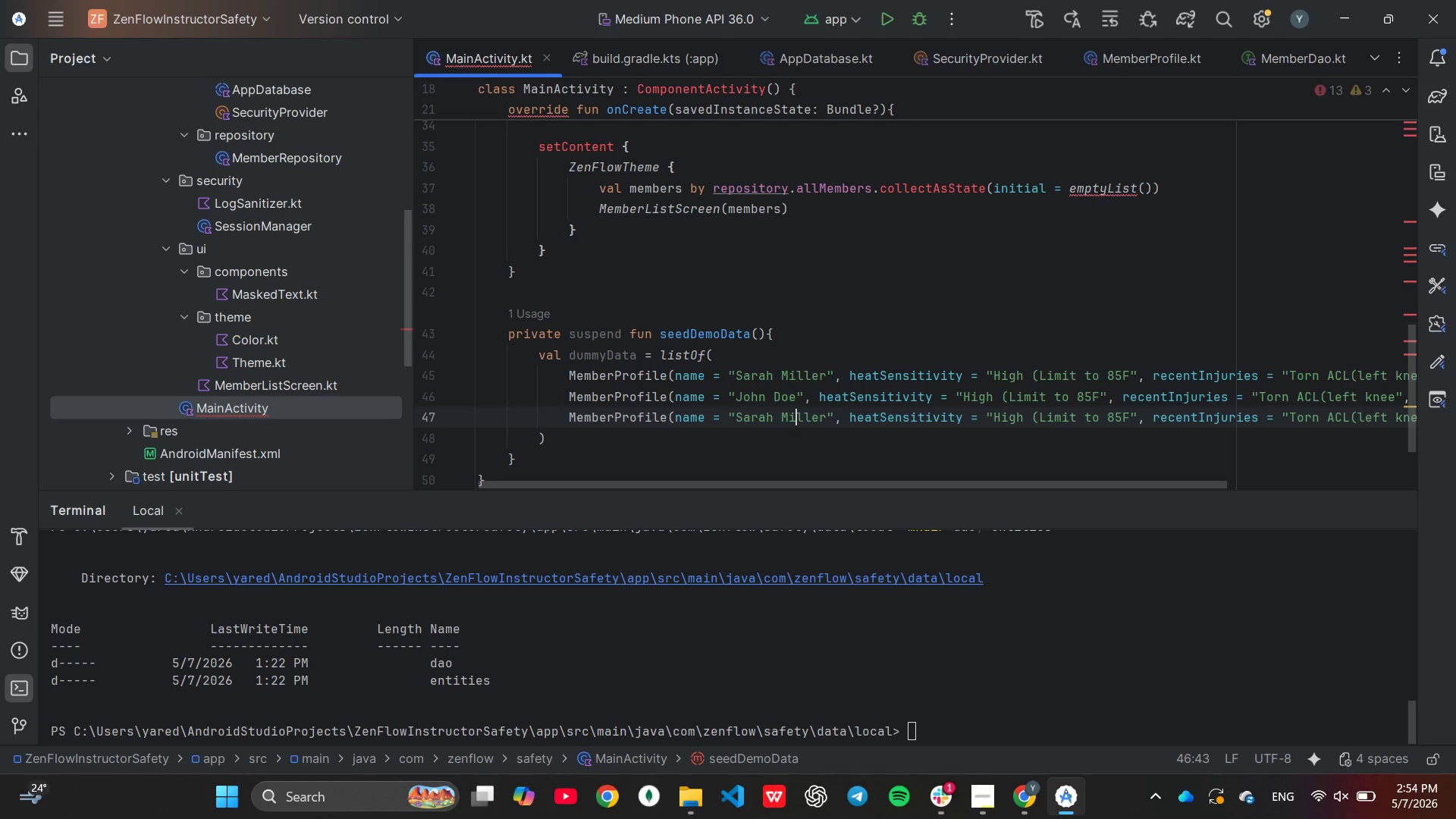 
hold_key(key=ArrowRight, duration=0.59)
 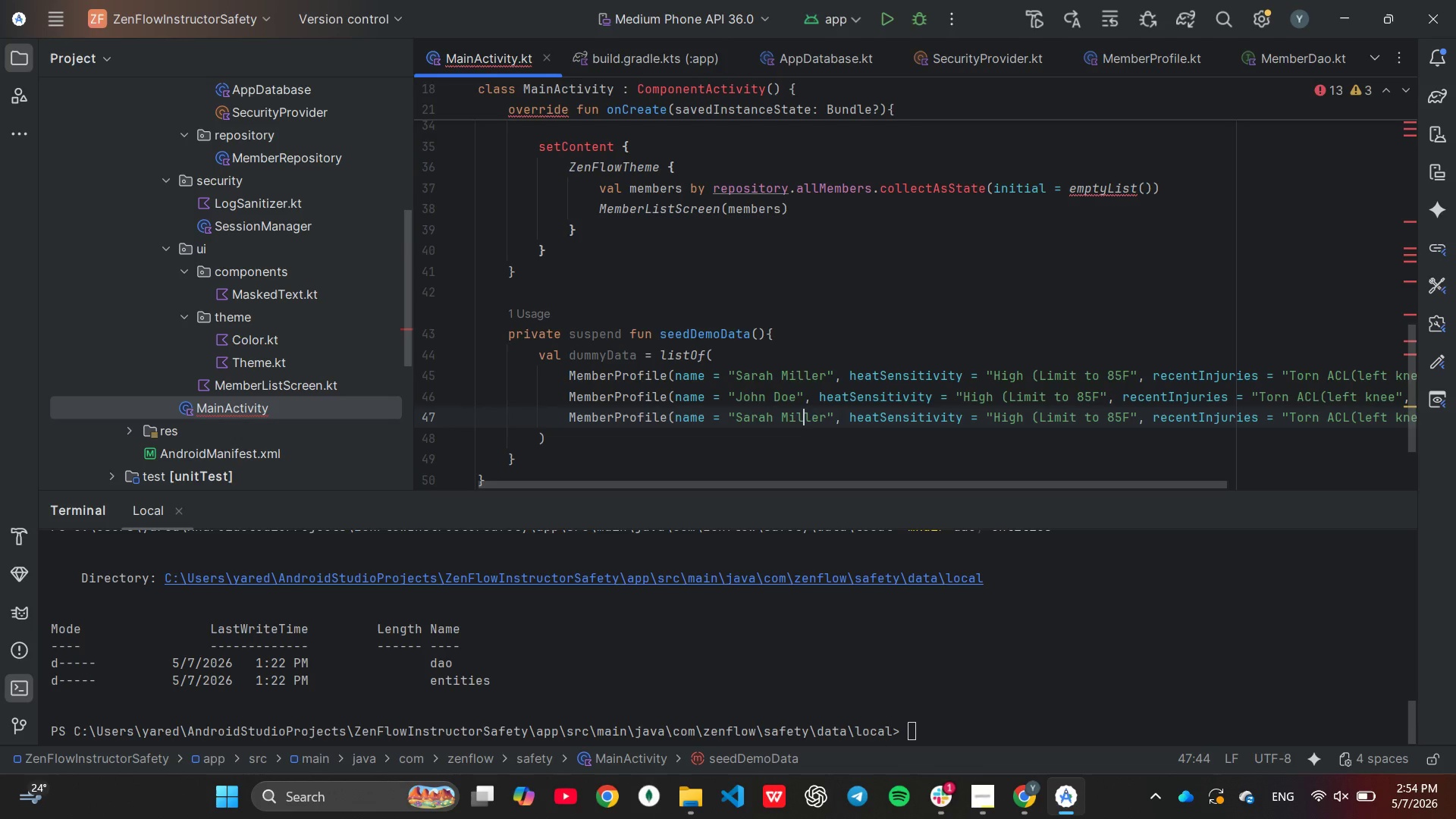 
key(ArrowRight)
 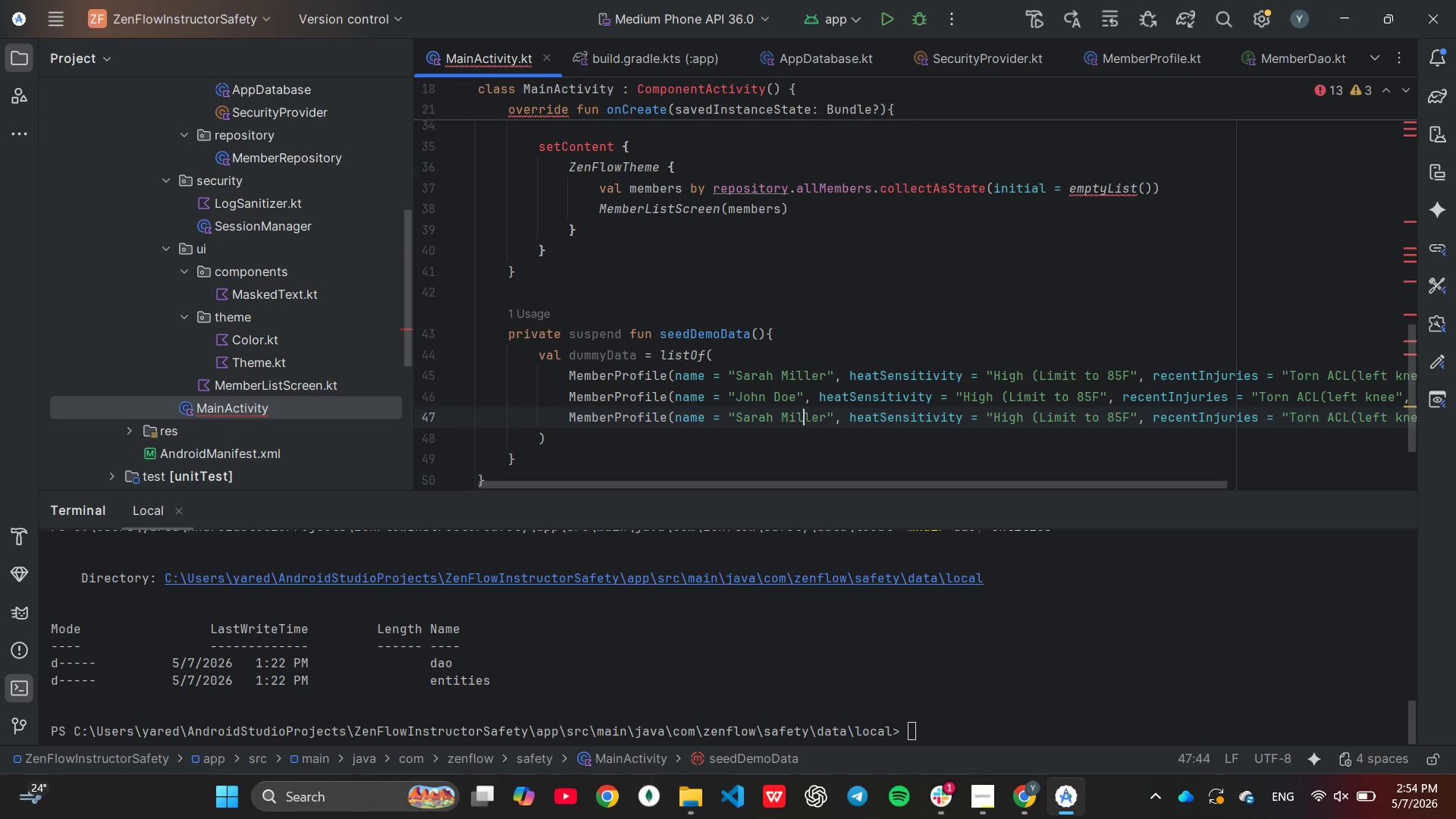 
hold_key(key=Backspace, duration=0.64)
 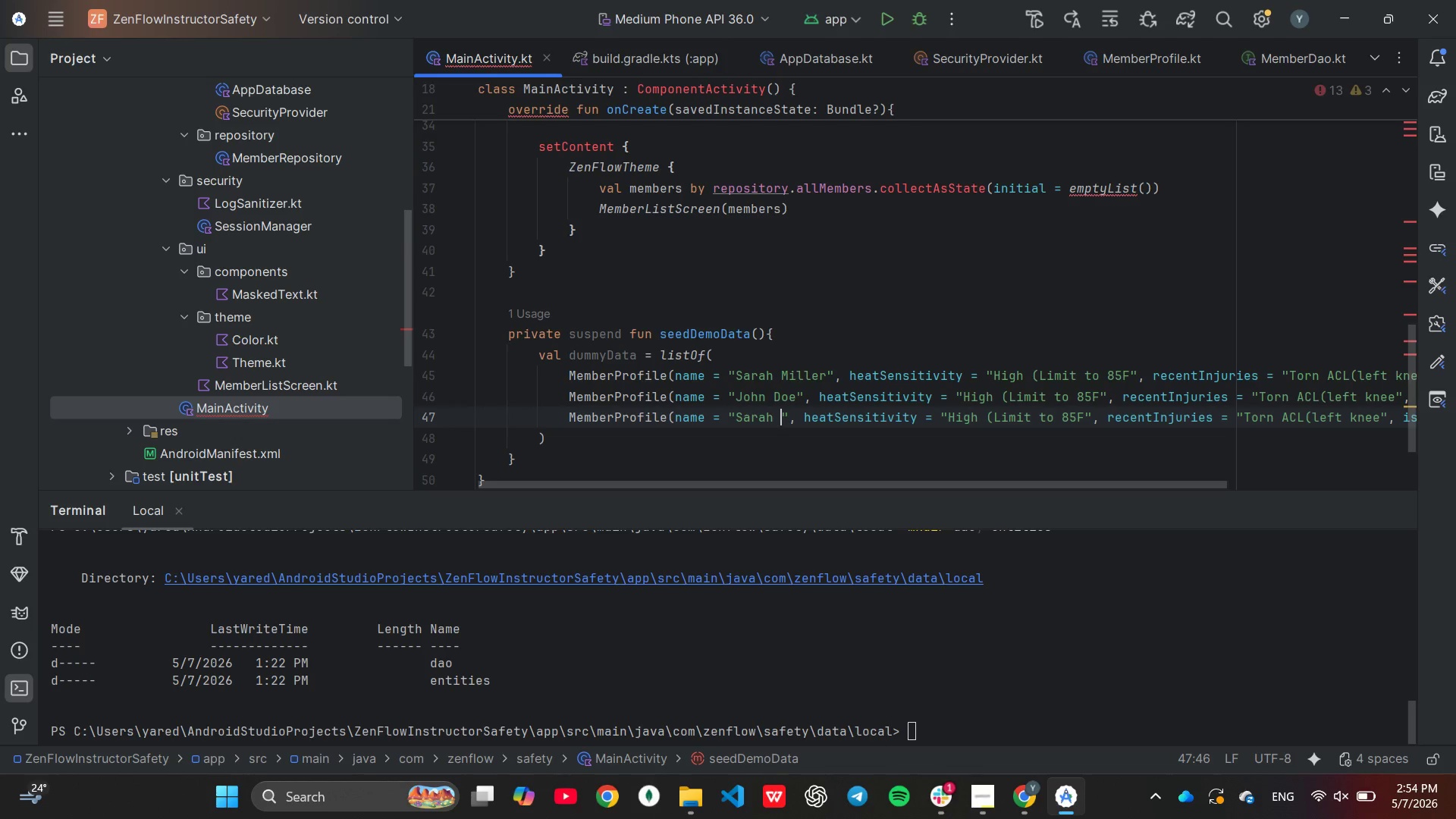 
key(Backspace)
key(Backspace)
key(Backspace)
key(Backspace)
key(Backspace)
key(Backspace)
key(Backspace)
type(Elena ROd)
key(Backspace)
key(Backspace)
type(odriguez)
 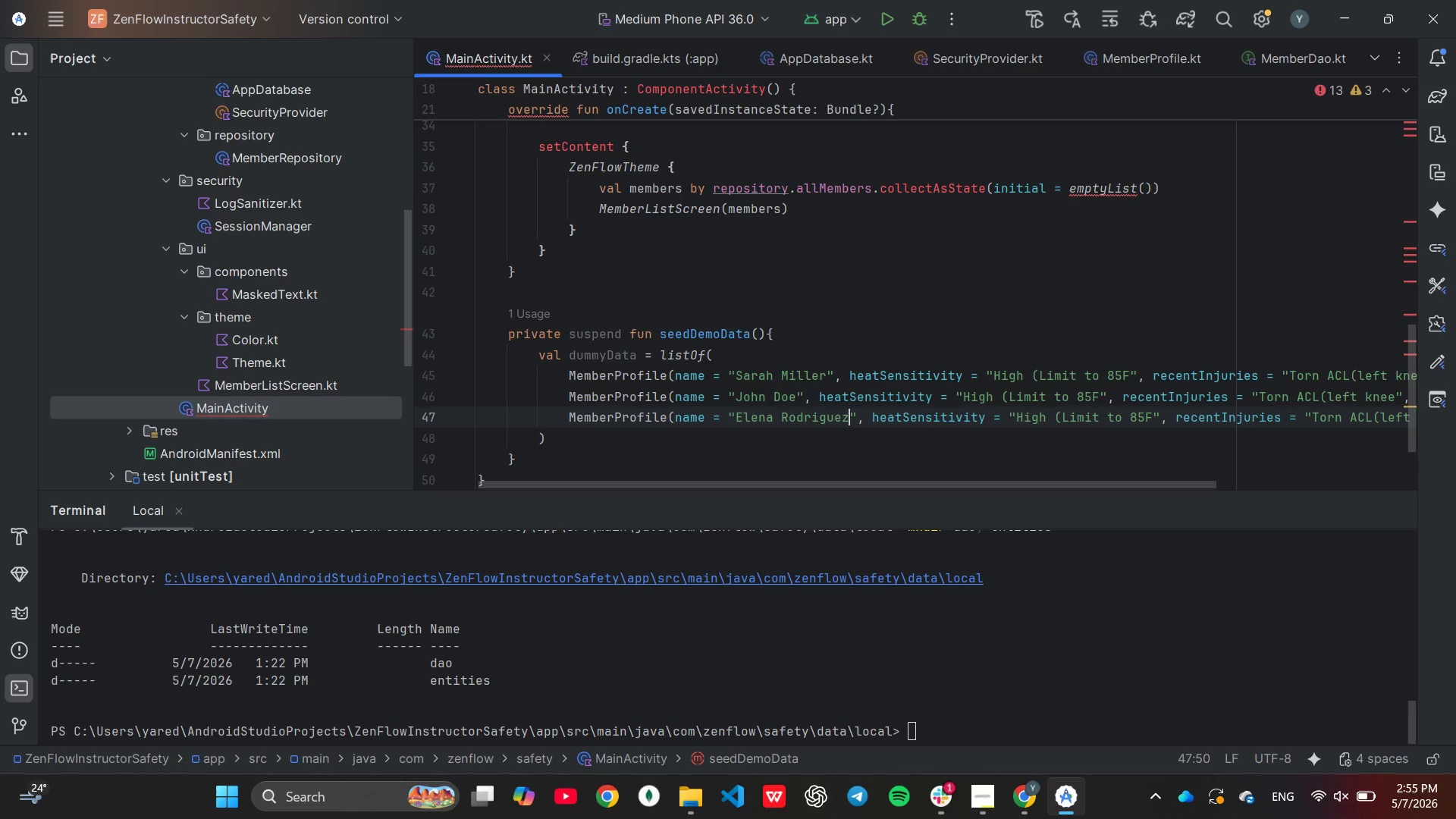 
left_click([1100, 401])
 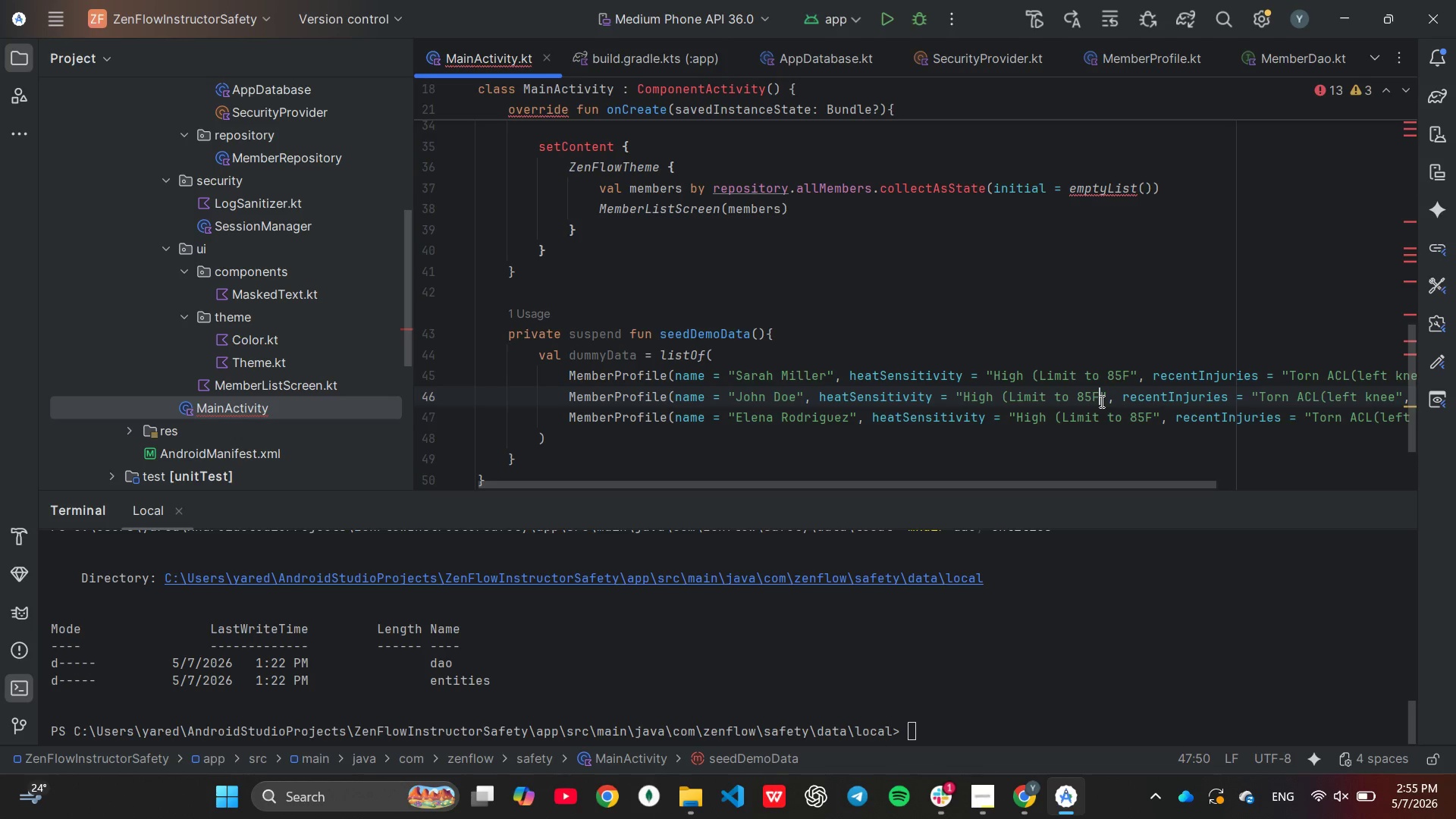 
hold_key(key=Backspace, duration=0.62)
 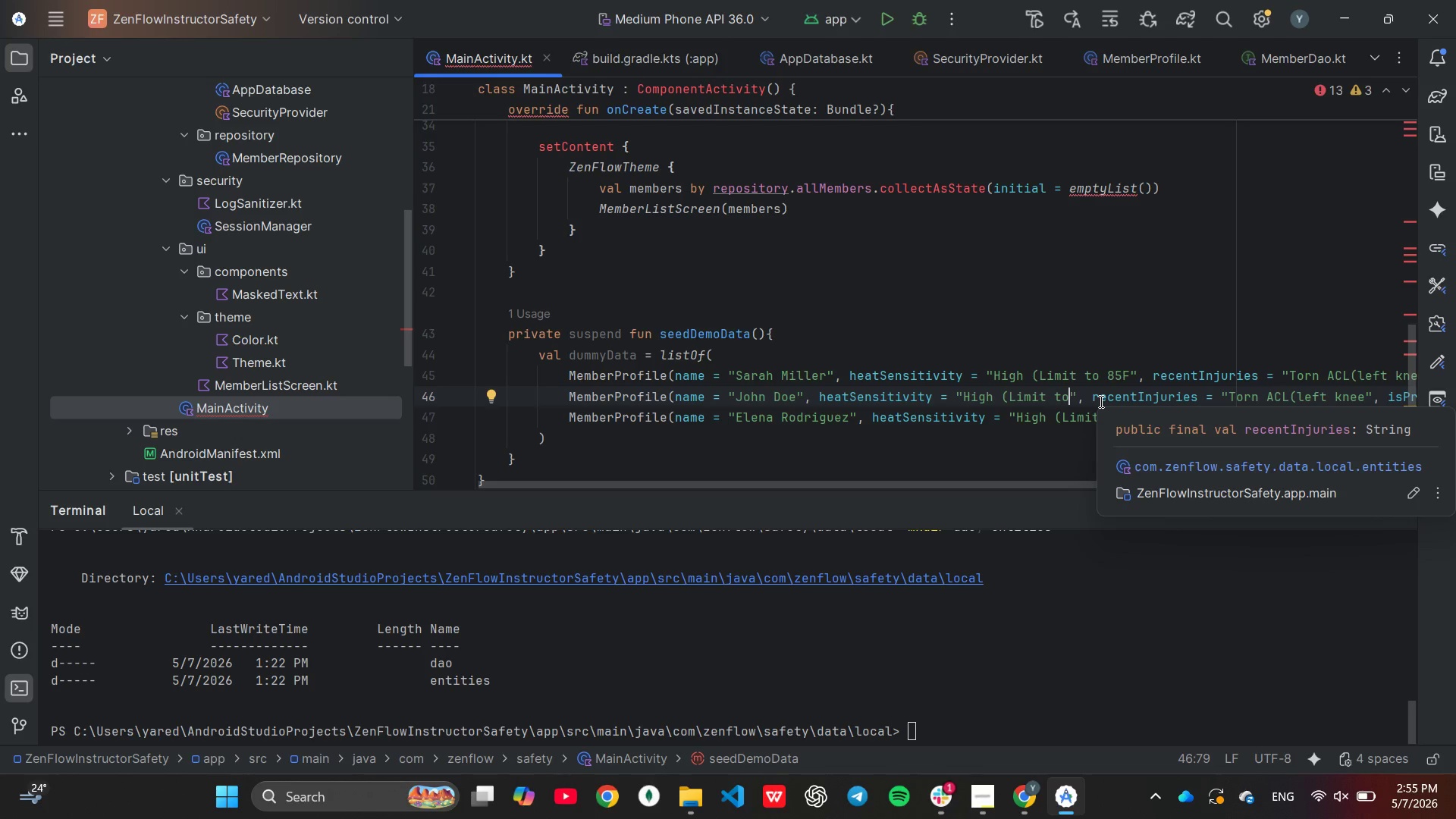 
key(Backspace)
key(Backspace)
key(Backspace)
key(Backspace)
key(Backspace)
key(Backspace)
type(None)
 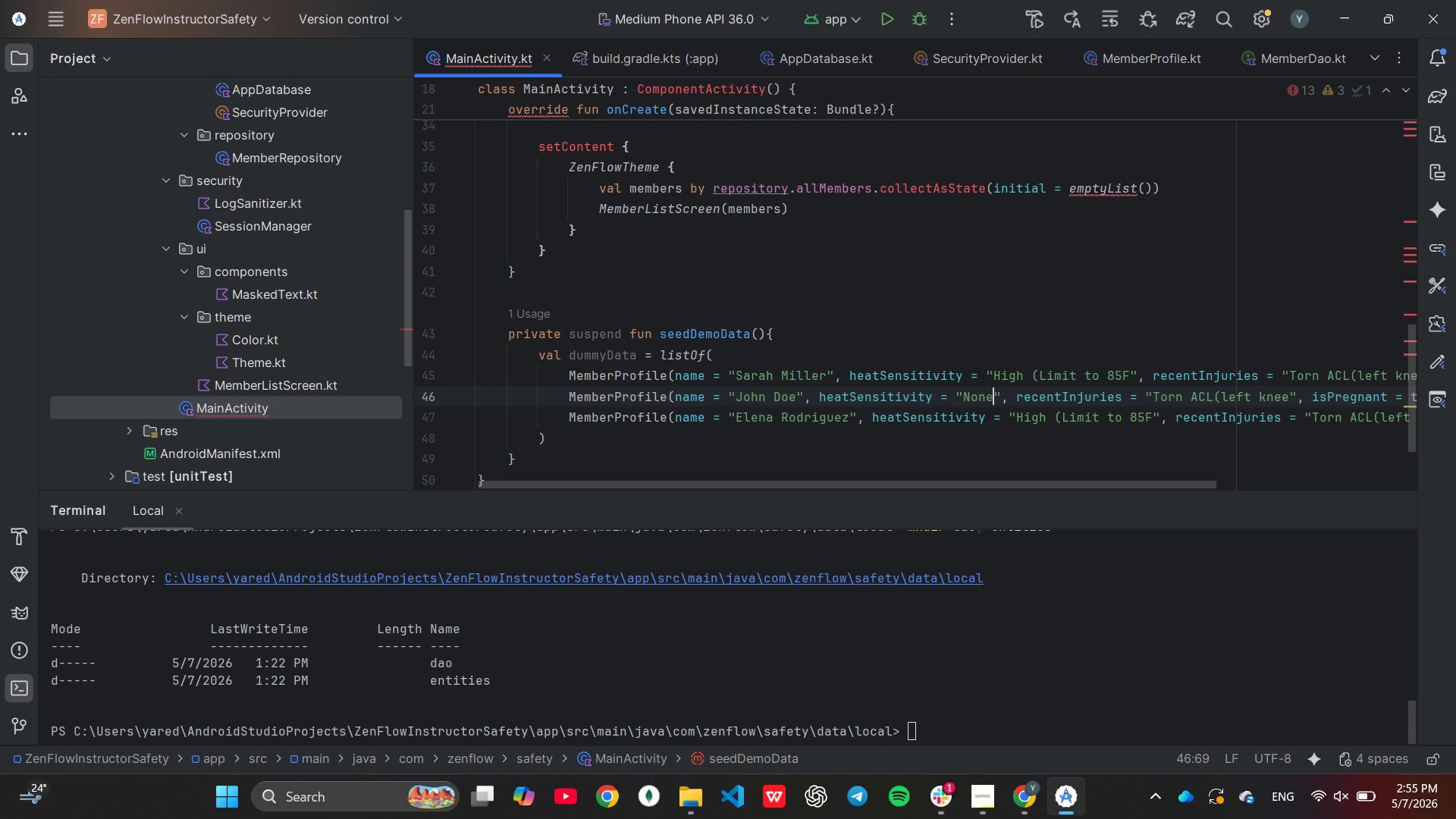 
key(ArrowDown)
 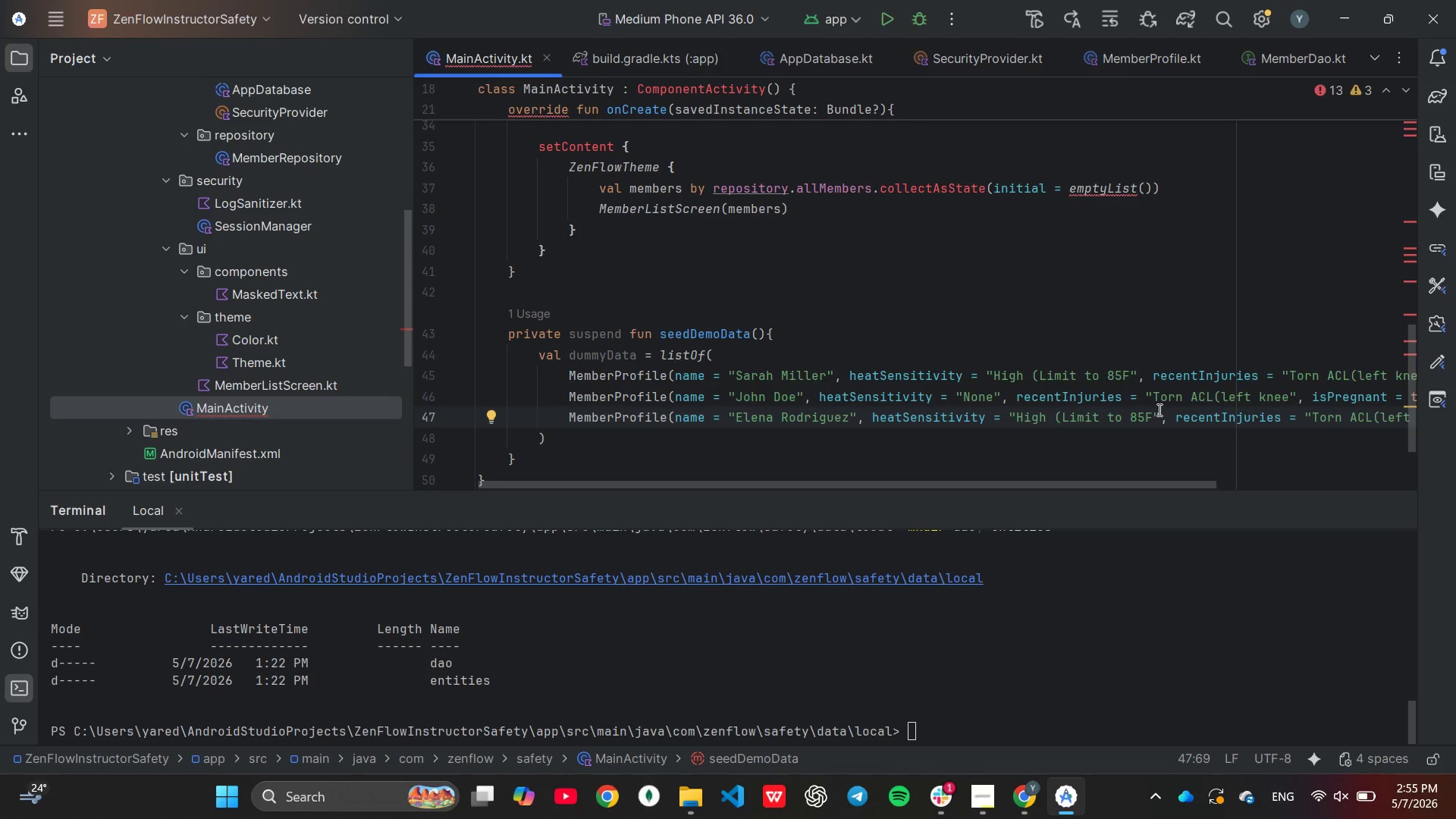 
left_click([1153, 418])
 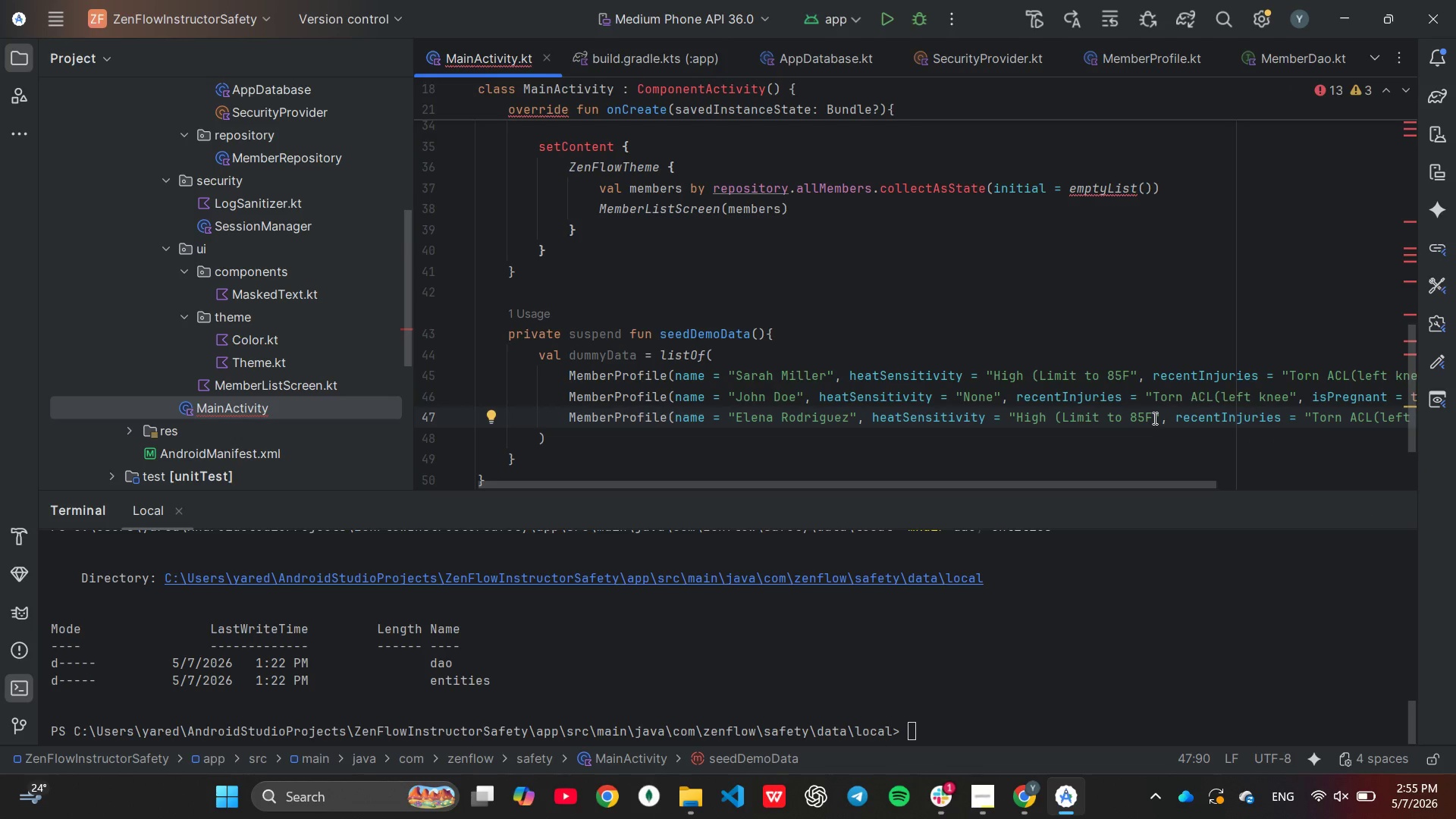 
hold_key(key=Backspace, duration=0.95)
 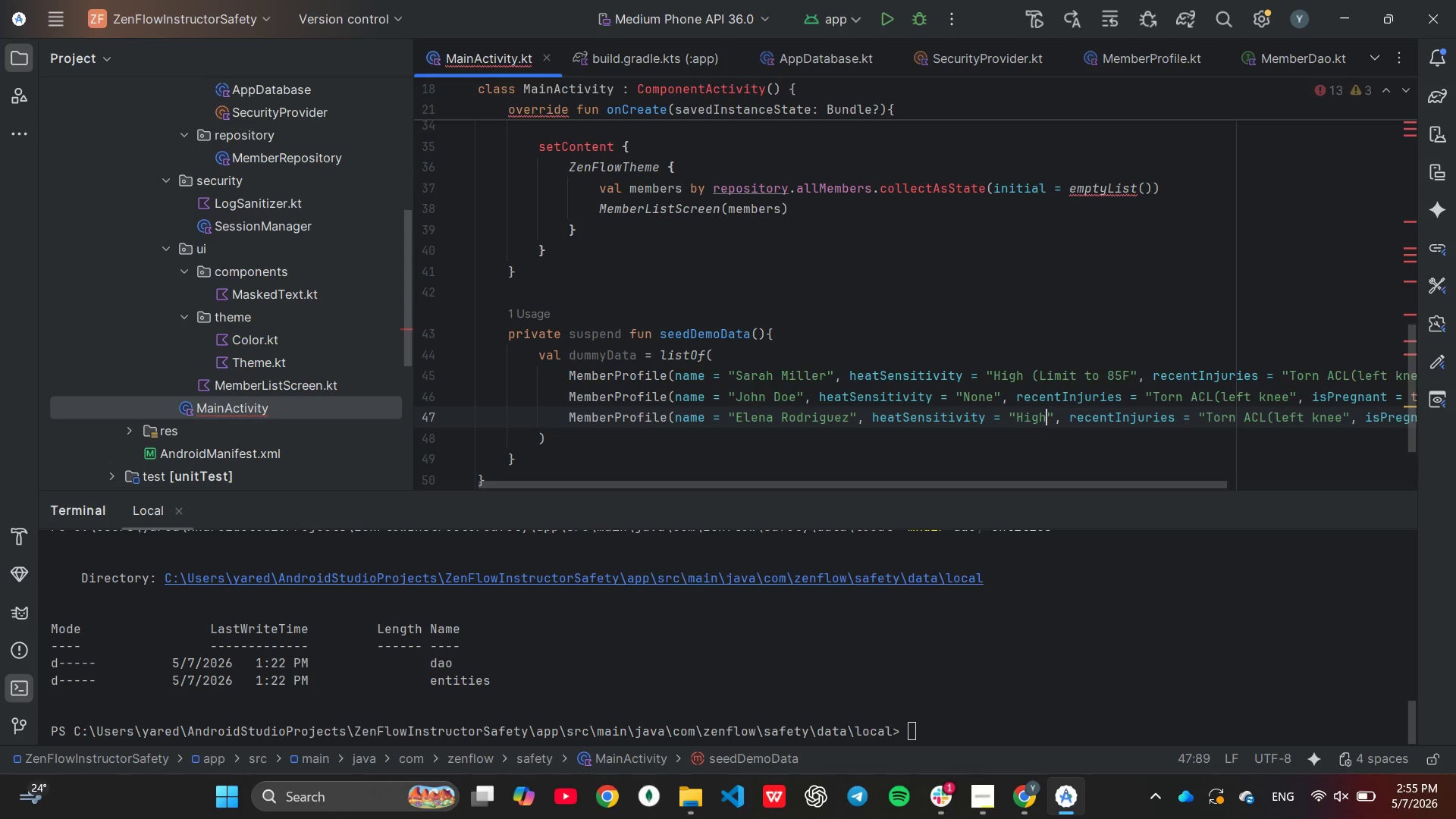 
key(Backspace)
key(Backspace)
key(Backspace)
key(Backspace)
type(Dizziness in high heat)
 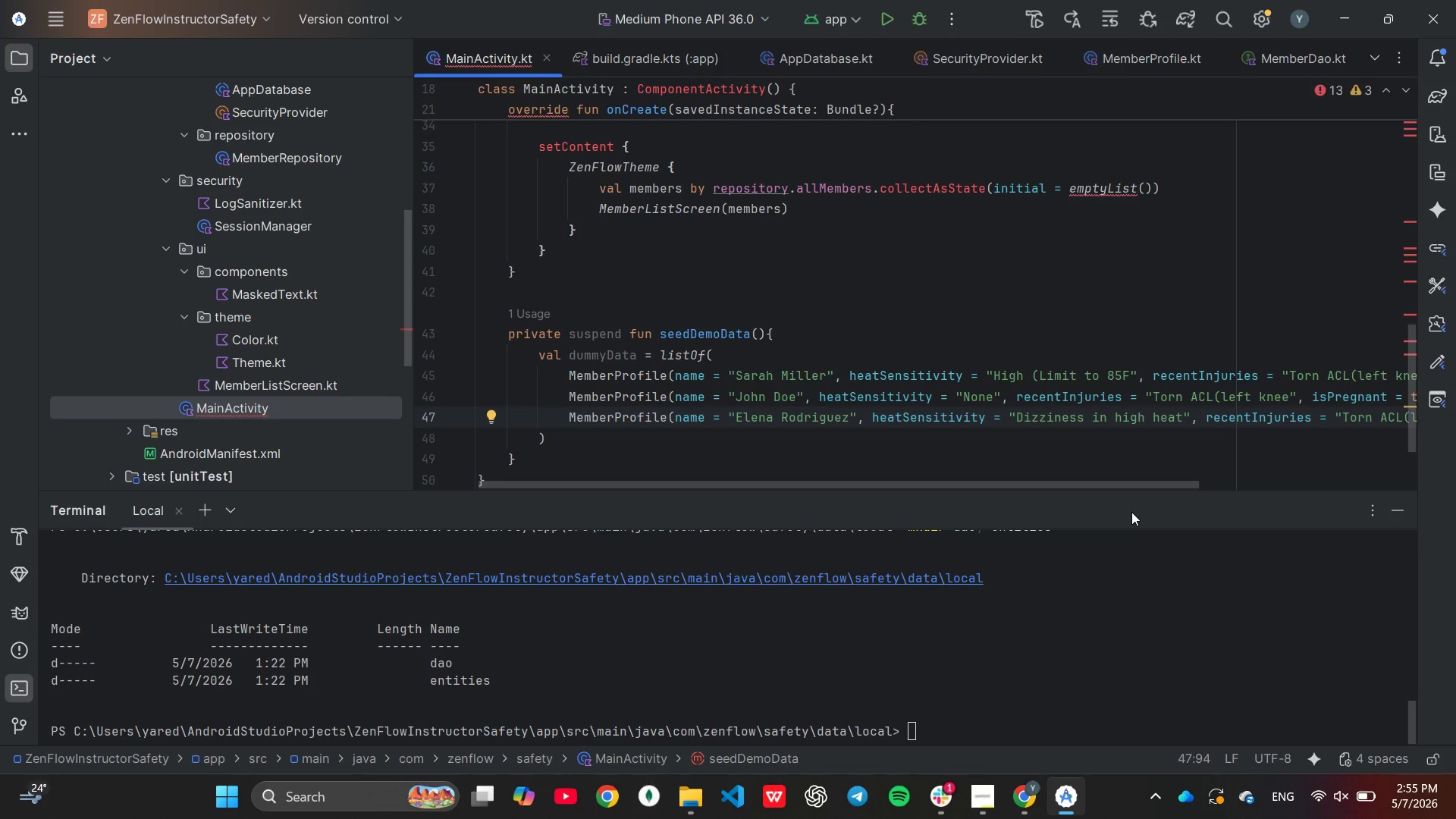 
left_click_drag(start_coordinate=[1086, 485], to_coordinate=[1277, 484])
 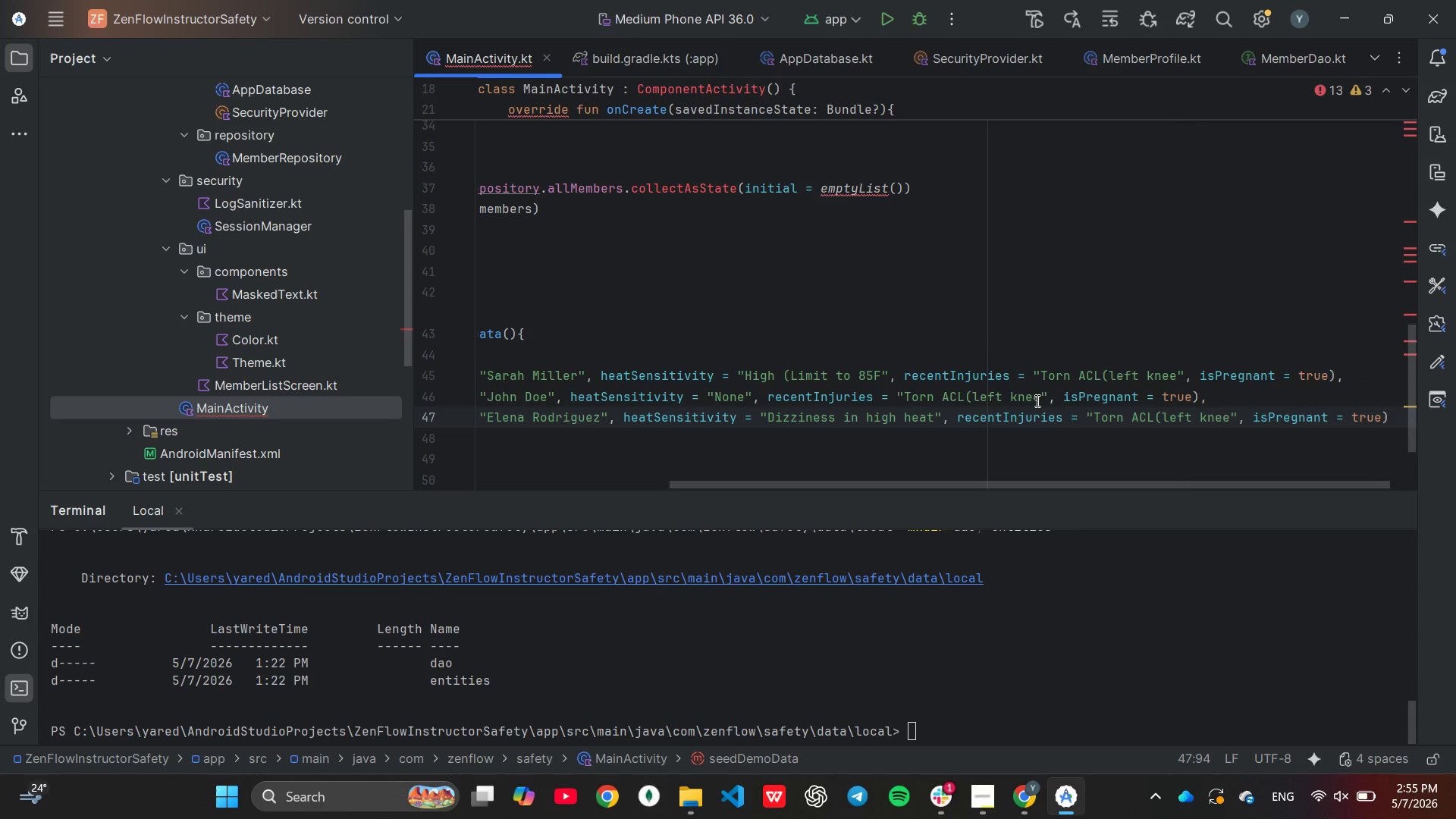 
left_click([1037, 396])
 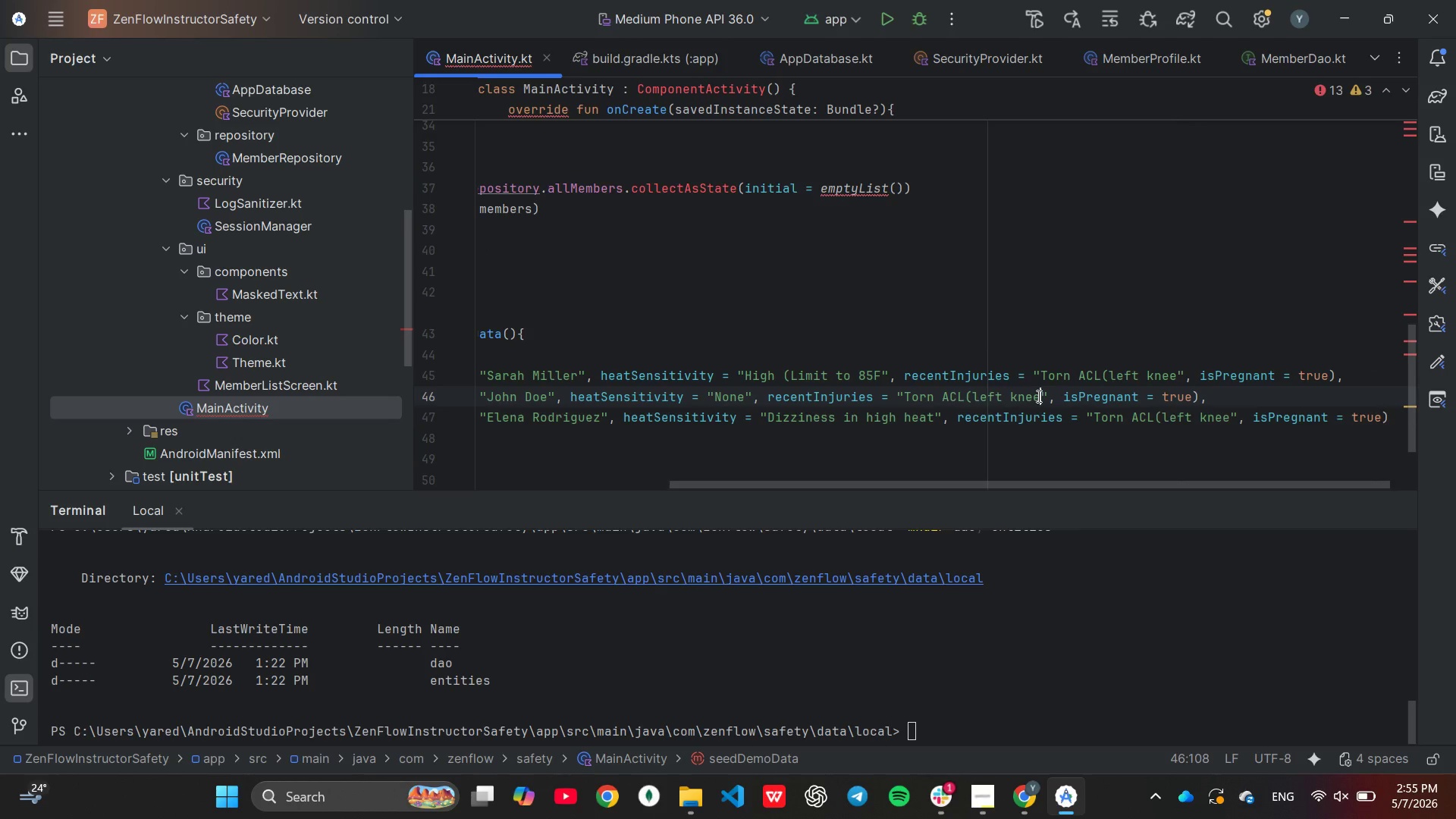 
hold_key(key=Backspace, duration=0.66)
 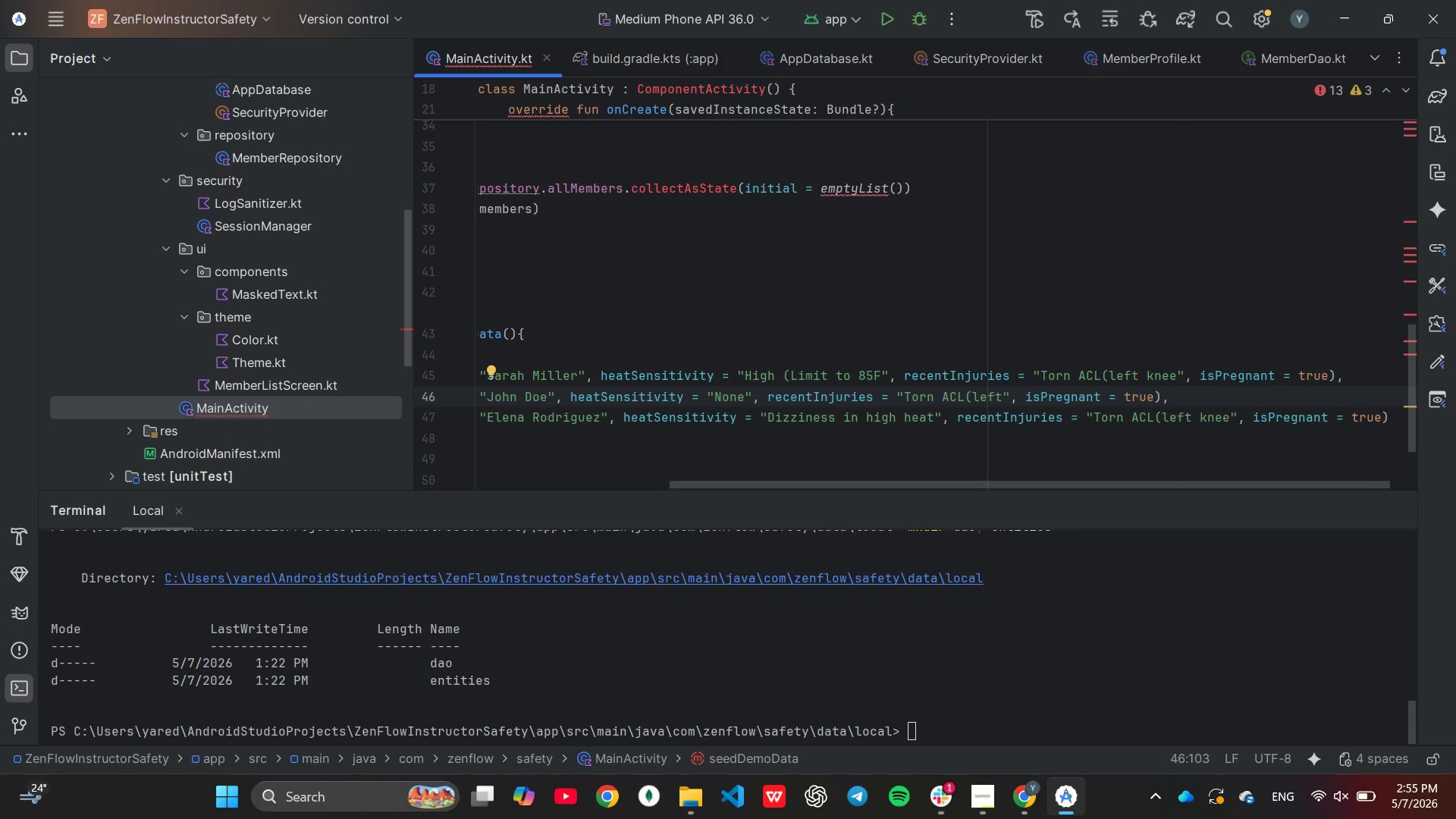 
hold_key(key=Backspace, duration=0.73)
 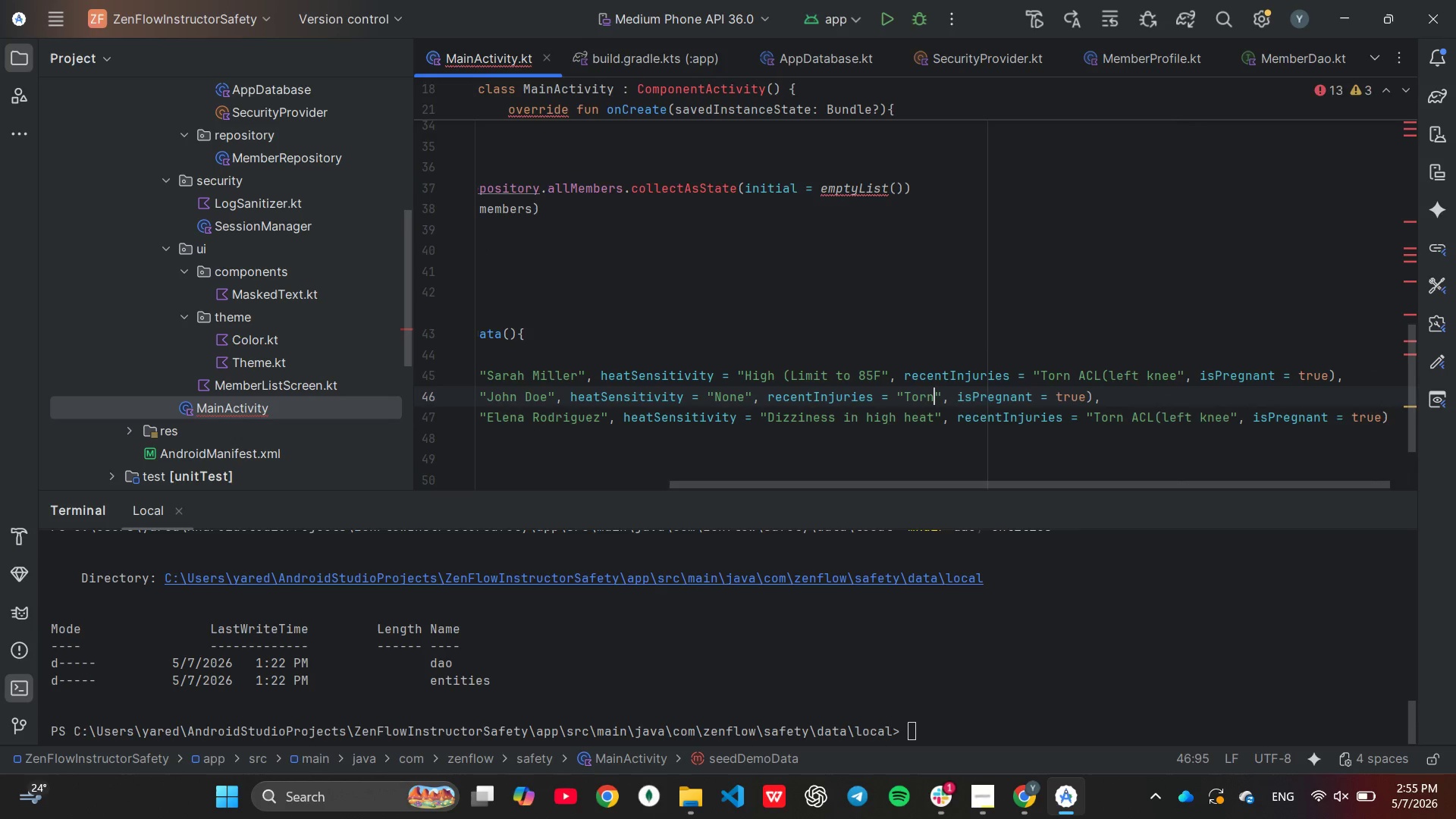 
key(Backspace)
key(Backspace)
key(Backspace)
key(Backspace)
key(Backspace)
type(Lower n)
key(Backspace)
type(back strain)
 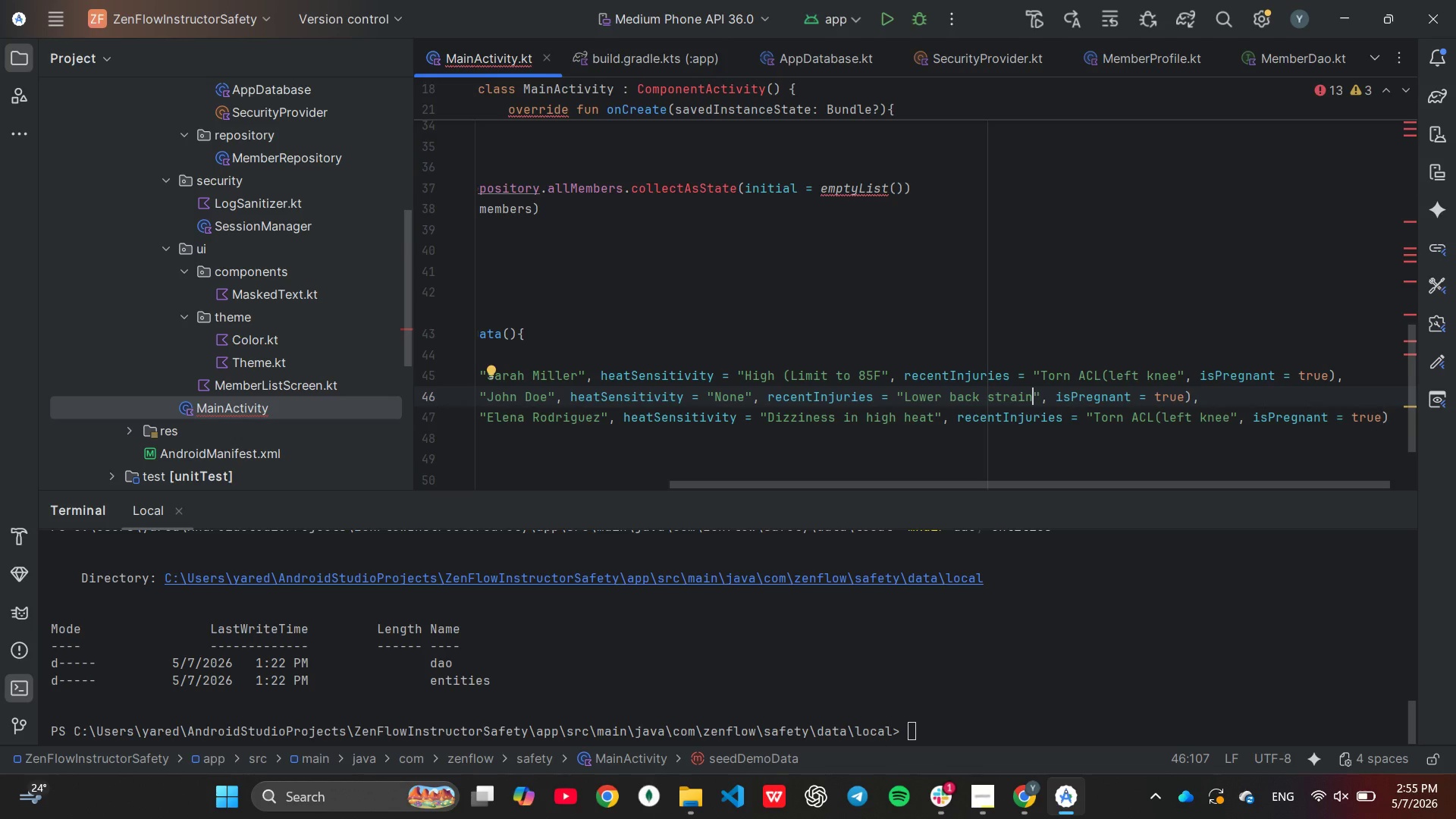 
key(End)
 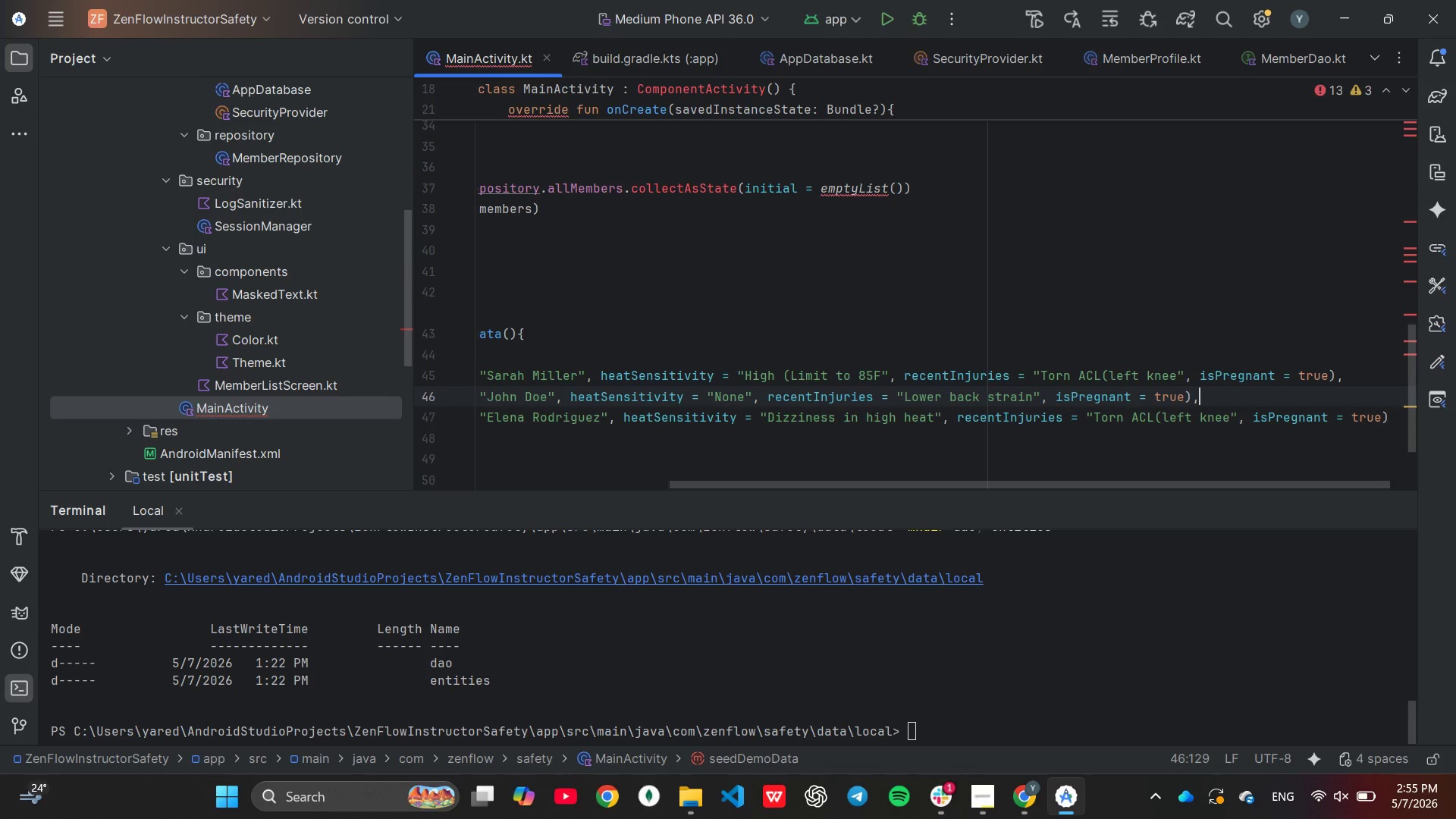 
key(ArrowLeft)
 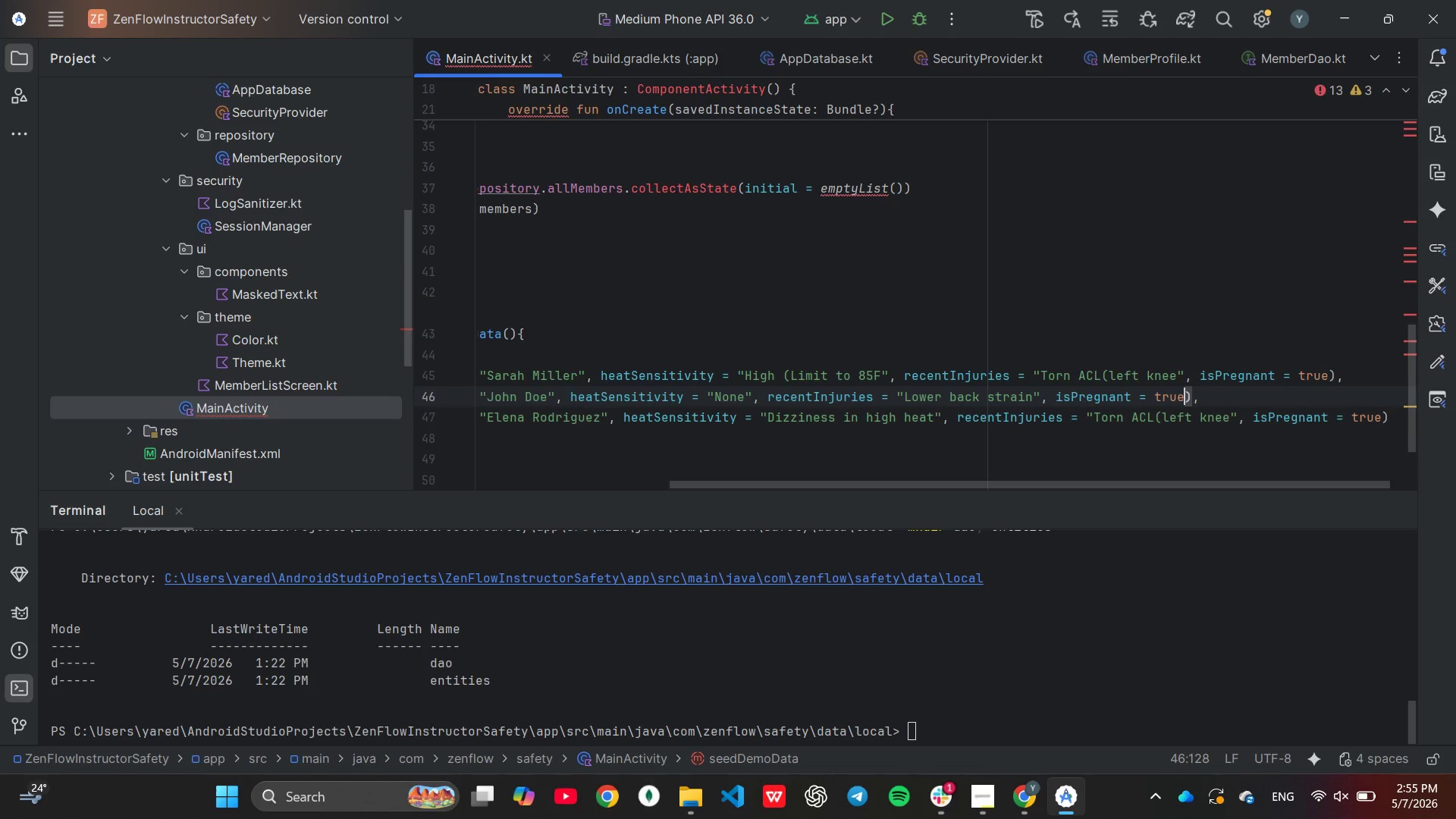 
key(ArrowLeft)
 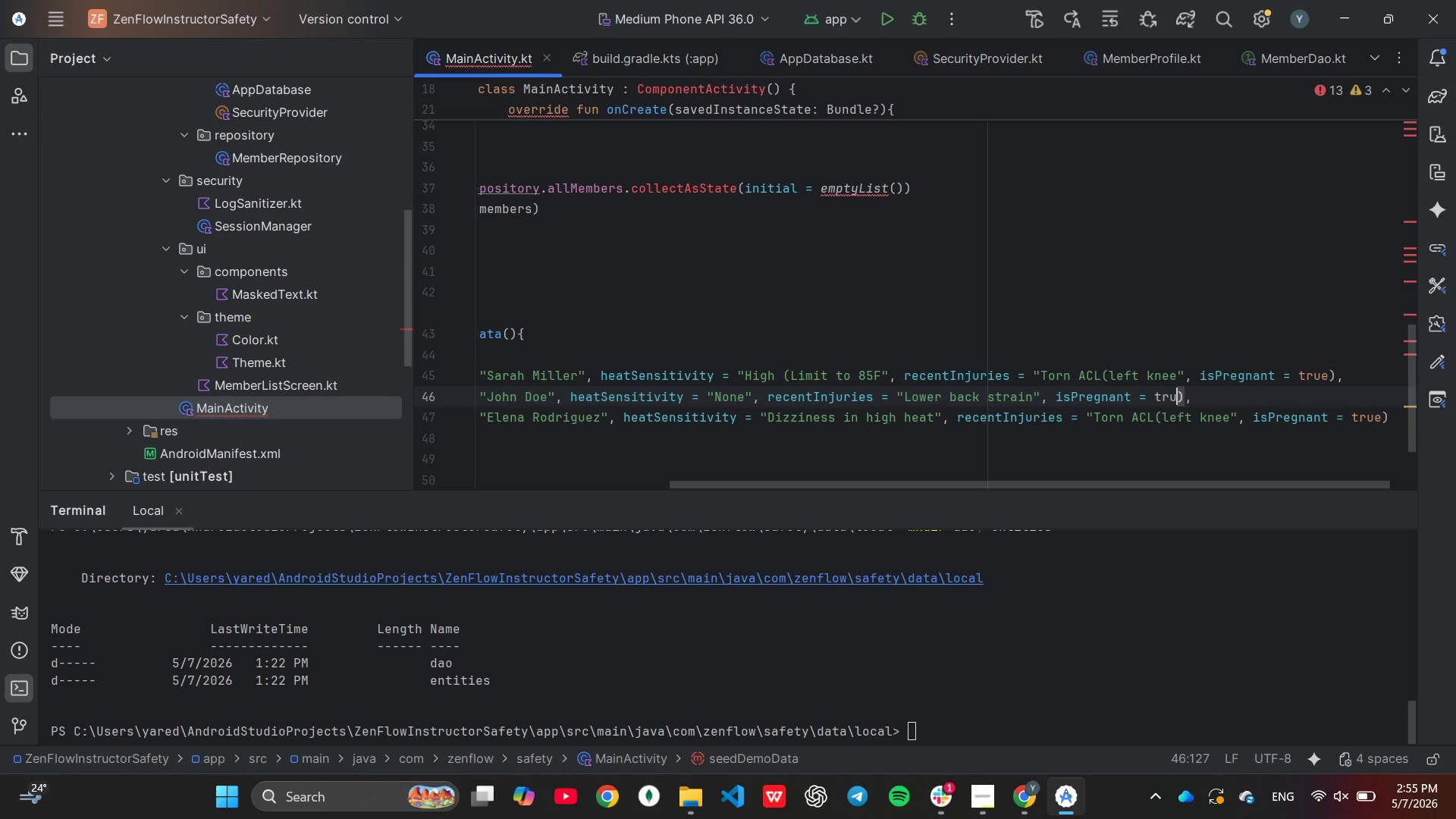 
key(Backspace)
key(Backspace)
key(Backspace)
key(Backspace)
type(false)
 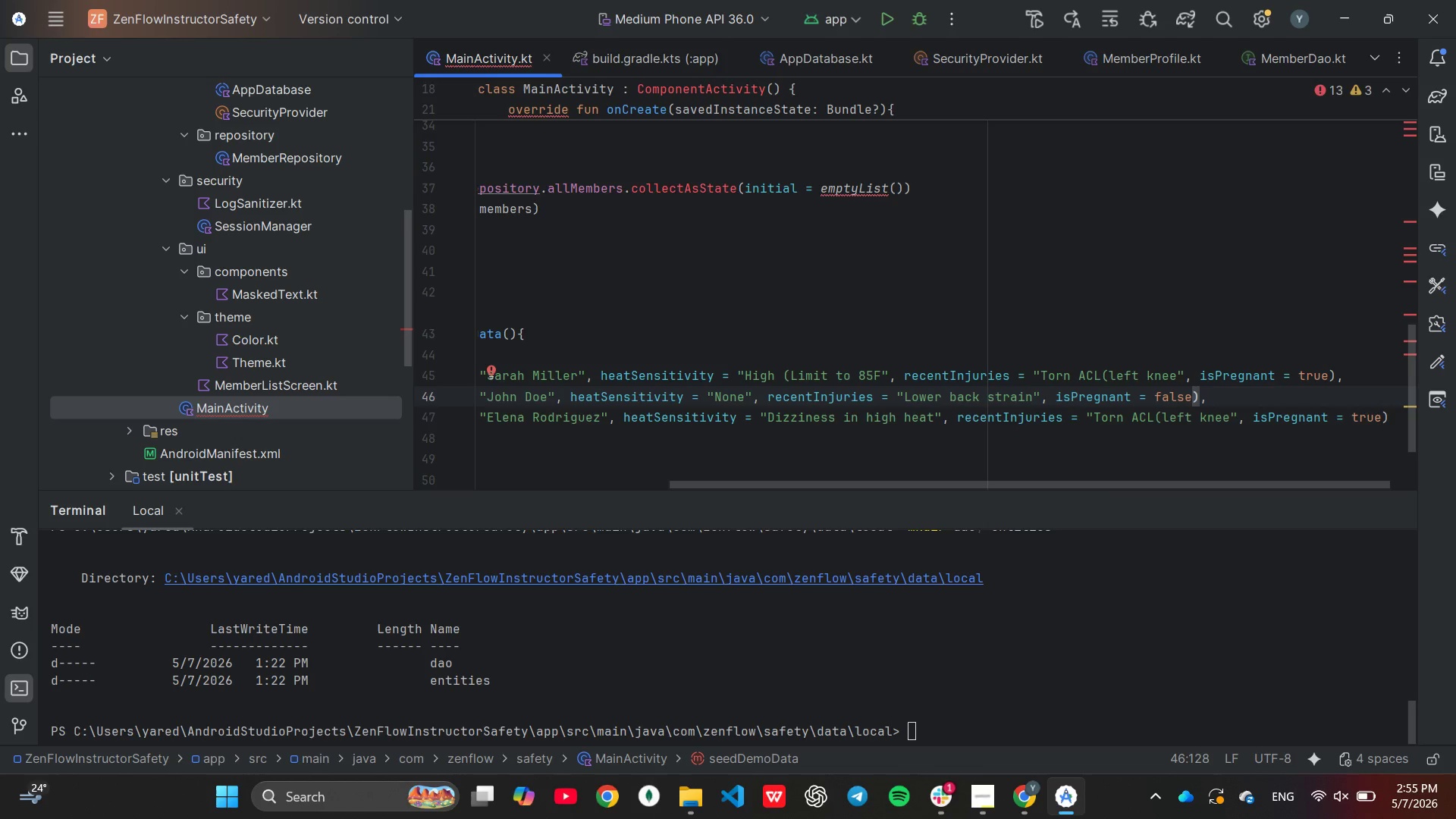 
key(ArrowDown)
 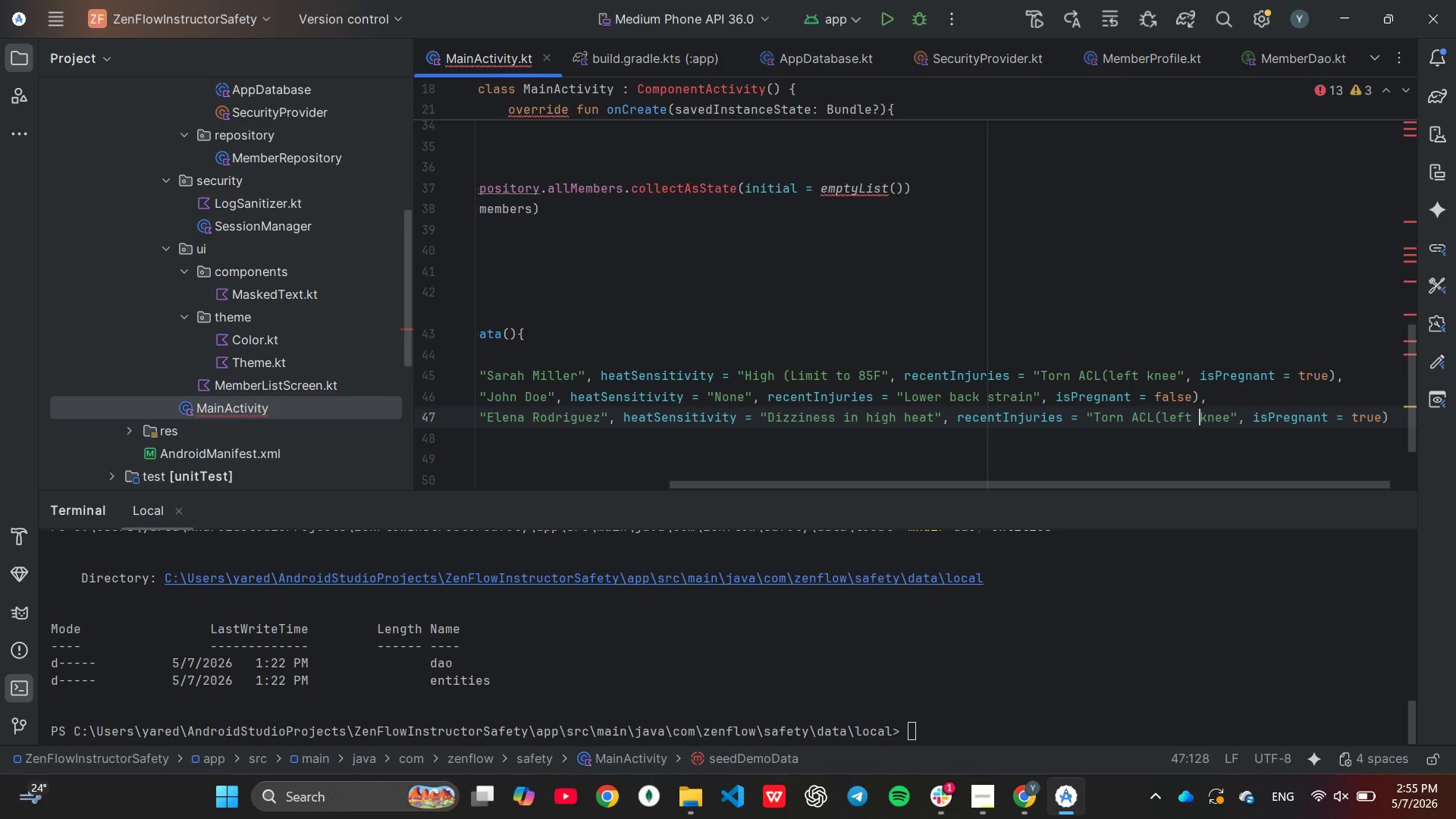 
hold_key(key=ArrowRight, duration=0.48)
 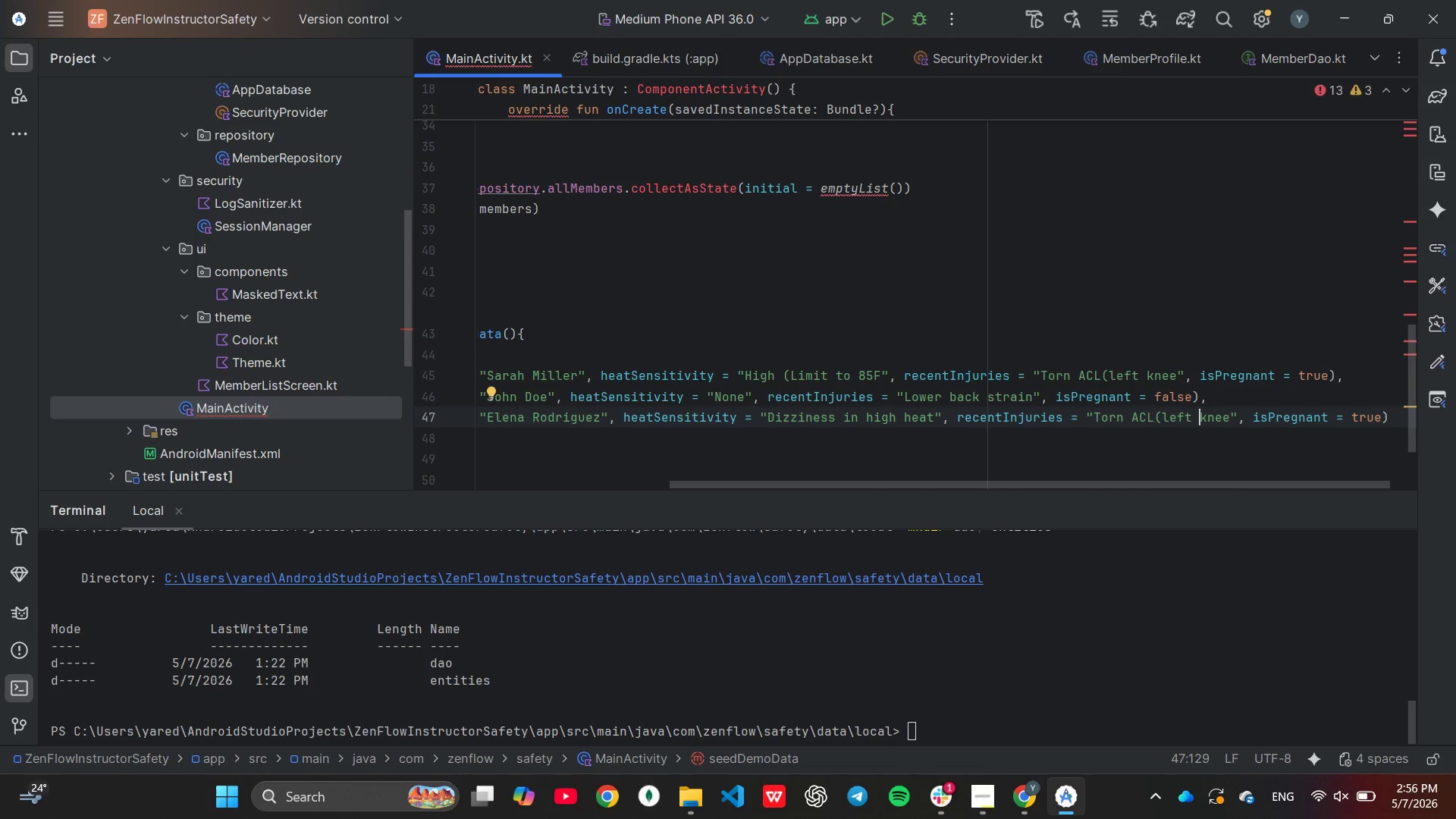 
wait(6.31)
 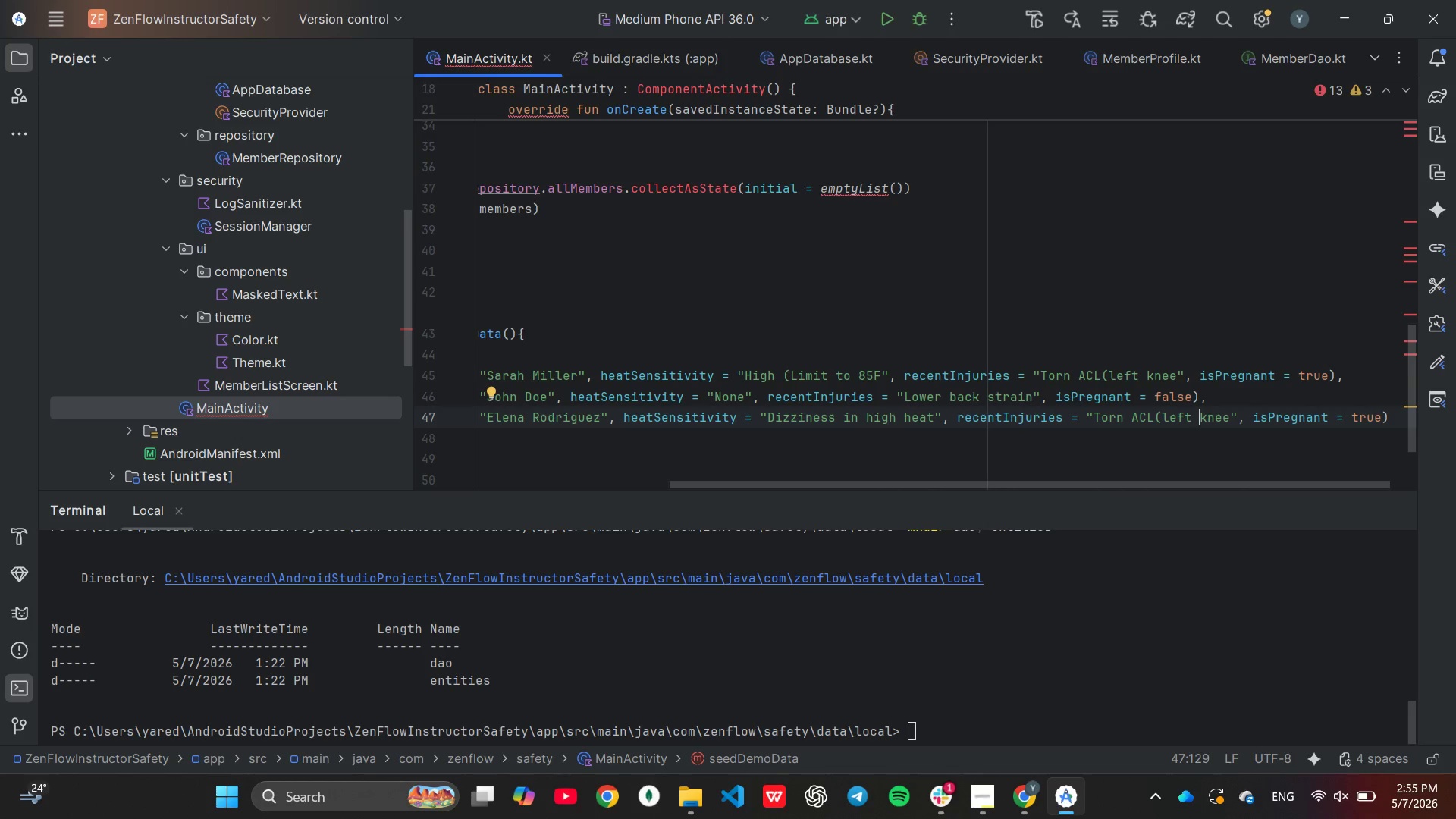 
key(ArrowRight)
 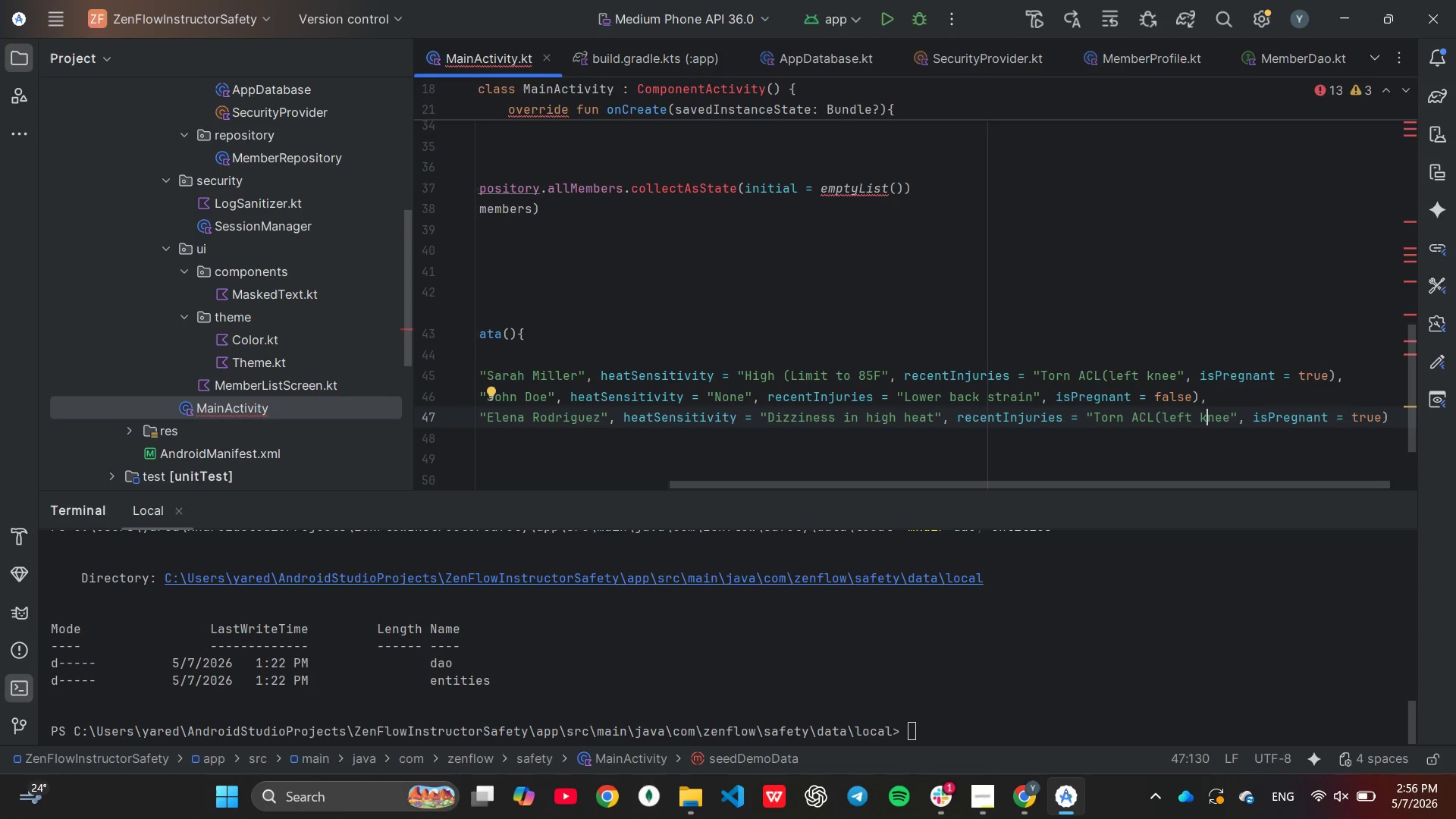 
wait(8.25)
 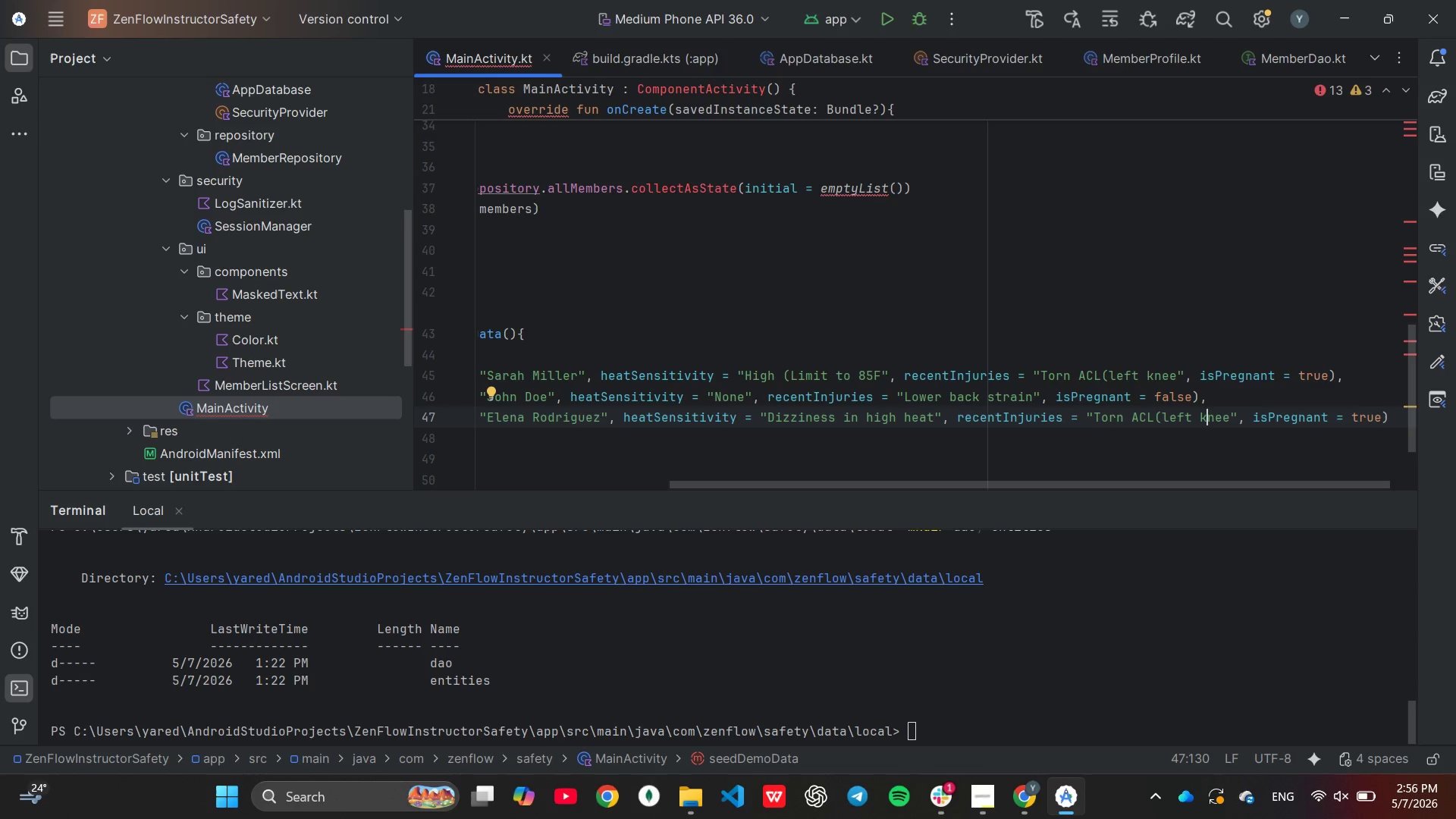 
key(ArrowRight)
 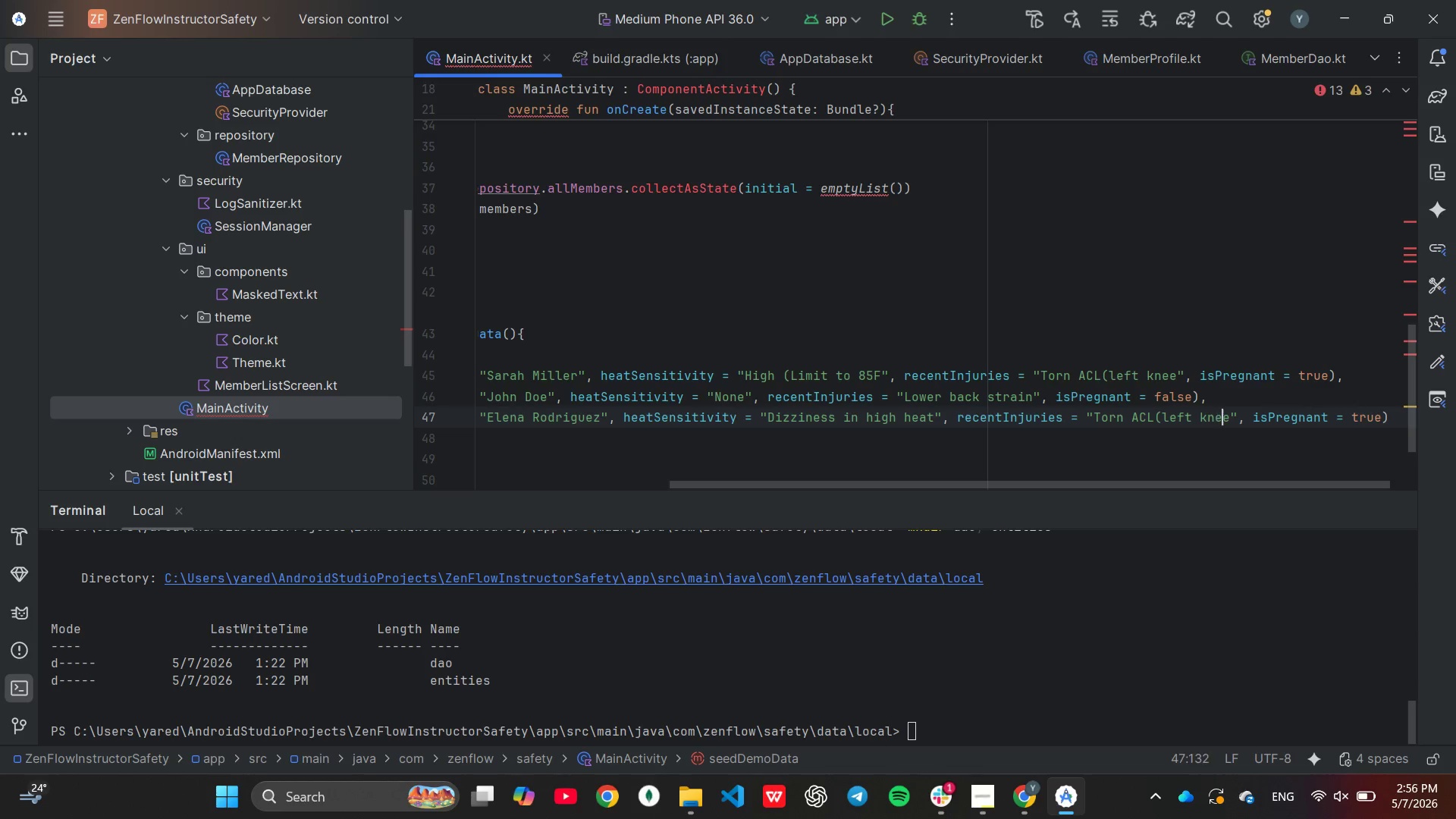 
key(ArrowRight)
 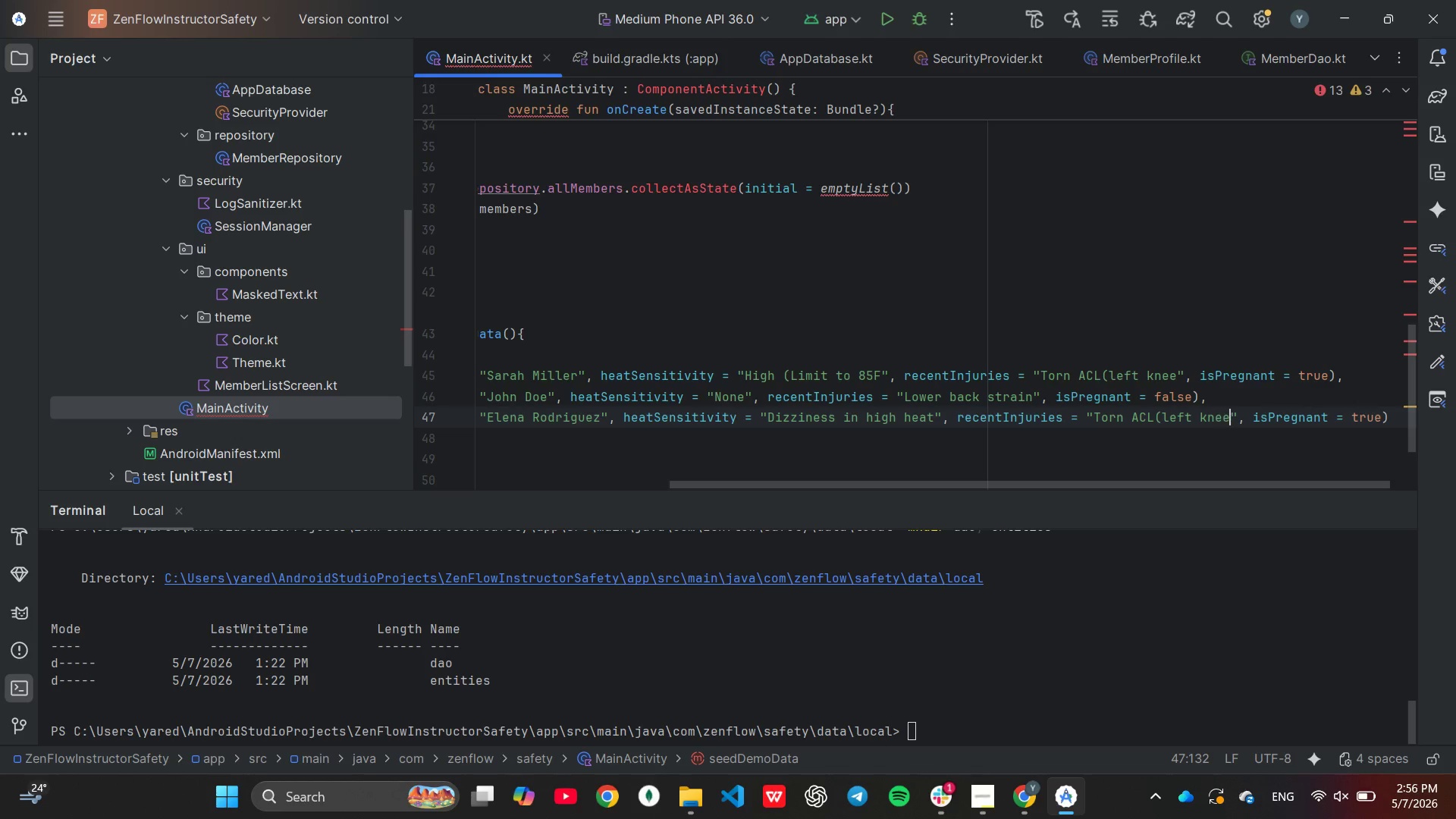 
key(ArrowRight)
 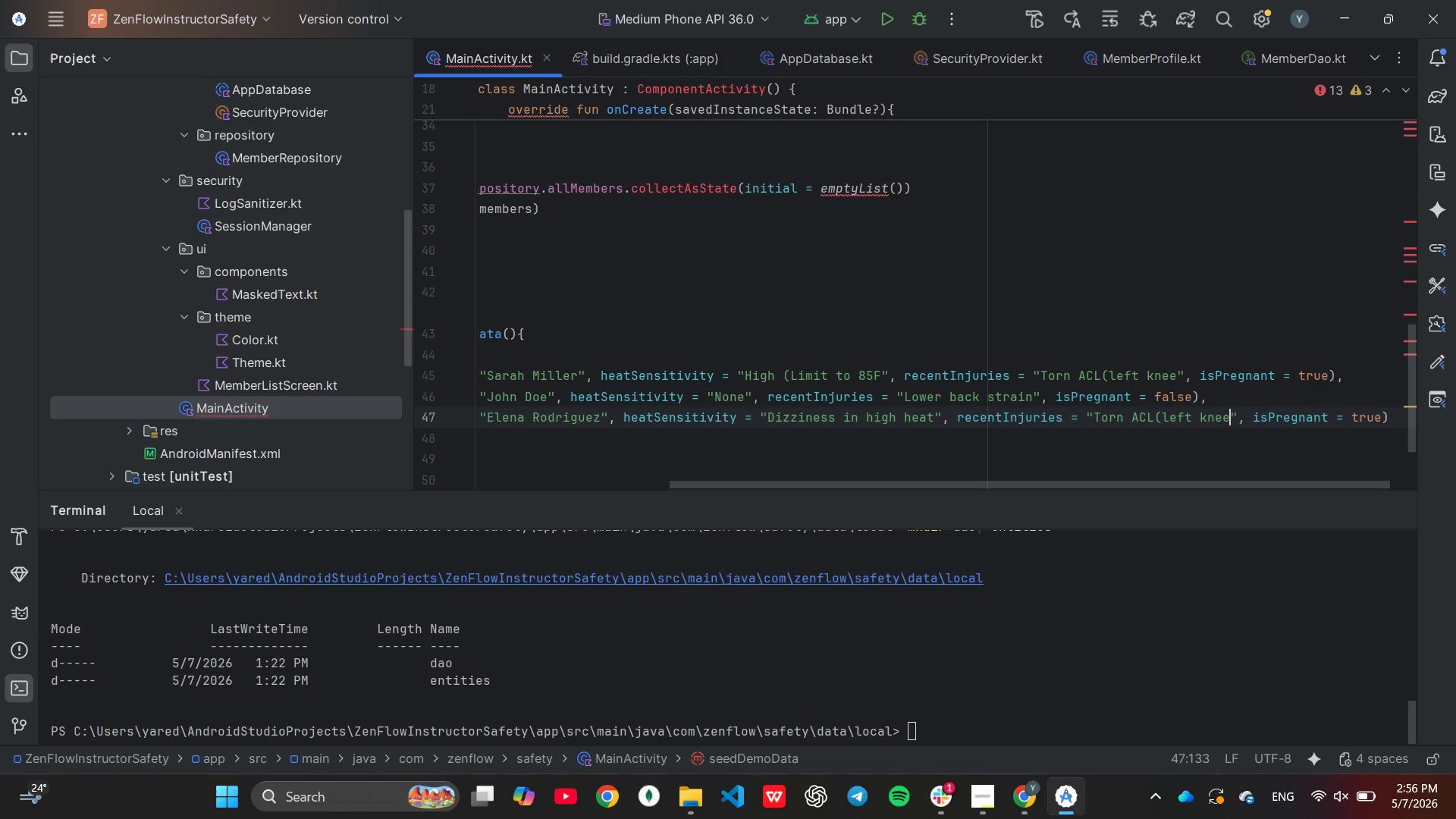 
hold_key(key=Backspace, duration=0.84)
 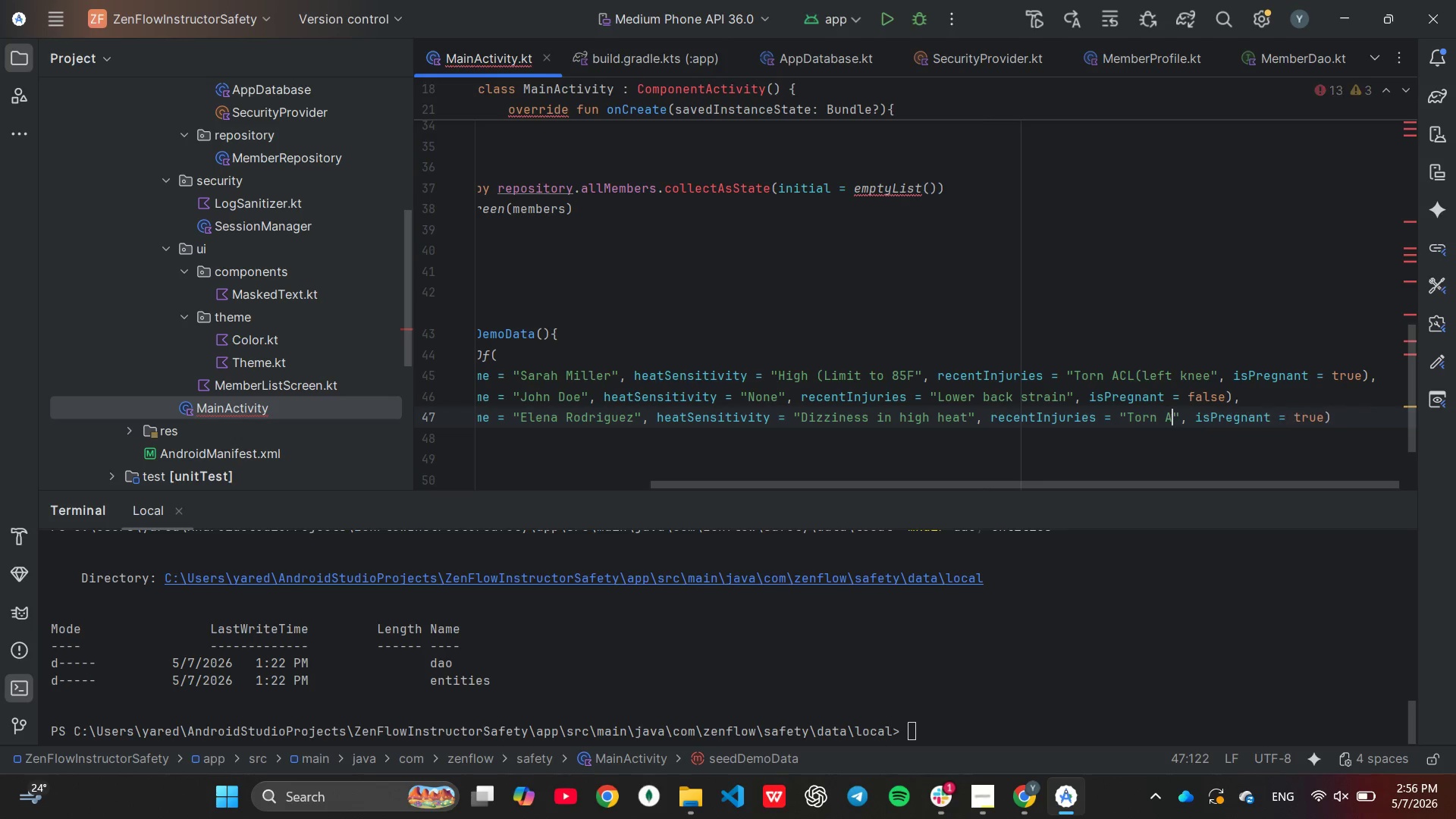 
key(Backspace)
key(Backspace)
key(Backspace)
key(Backspace)
key(Backspace)
key(Backspace)
key(Backspace)
type(None)
 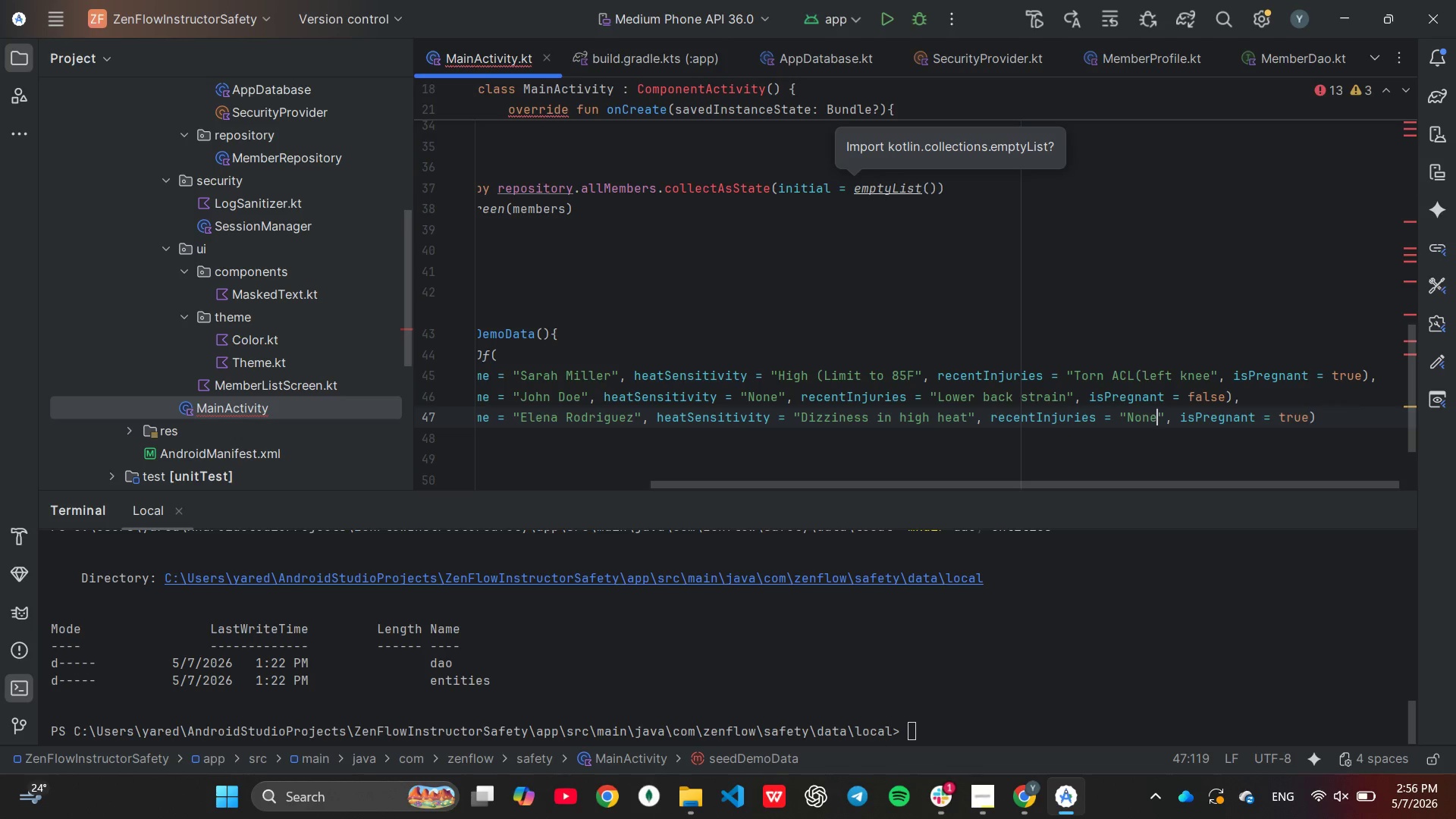 
hold_key(key=ArrowRight, duration=0.95)
 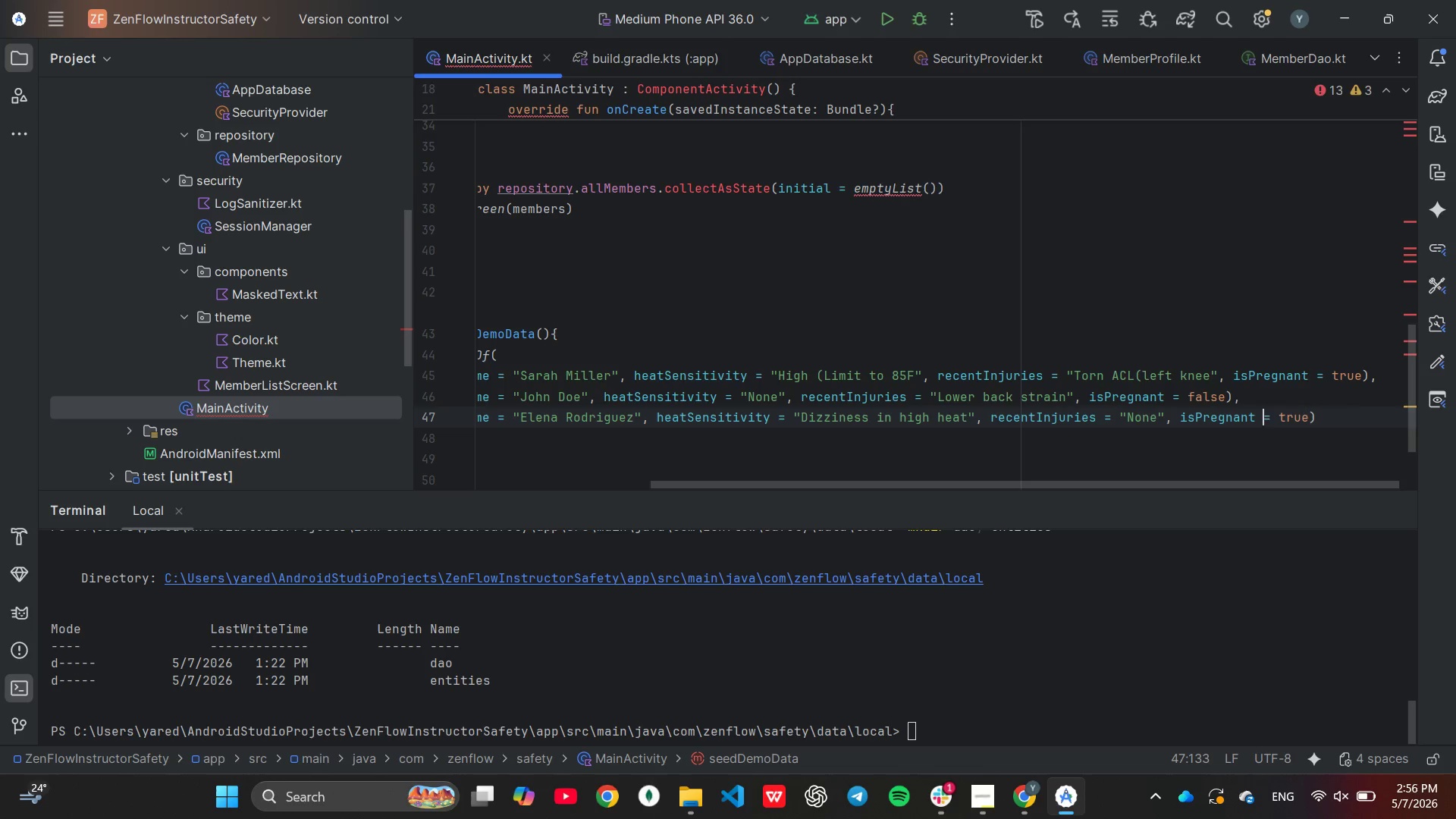 
hold_key(key=ArrowRight, duration=0.62)
 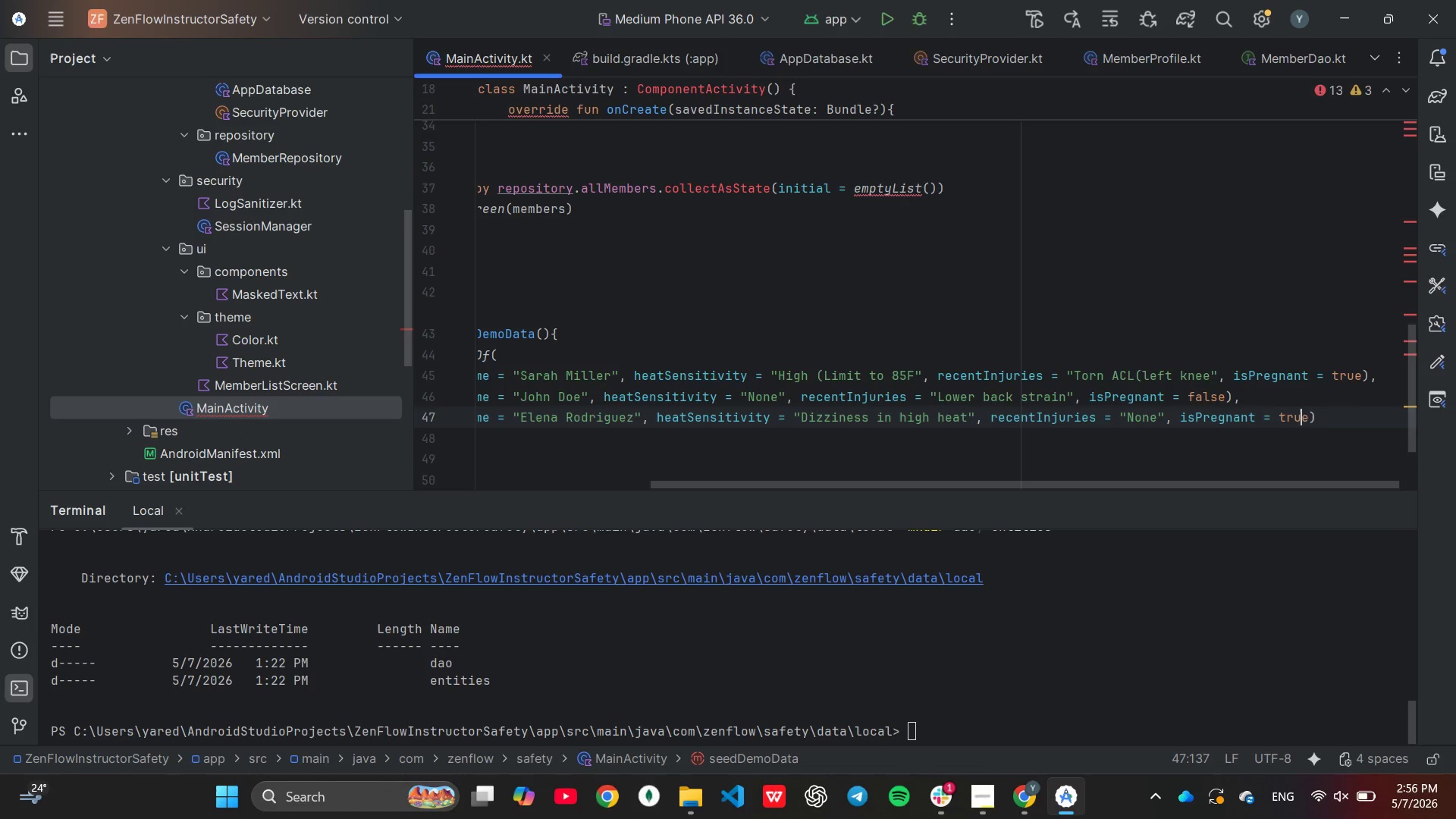 
key(ArrowRight)
 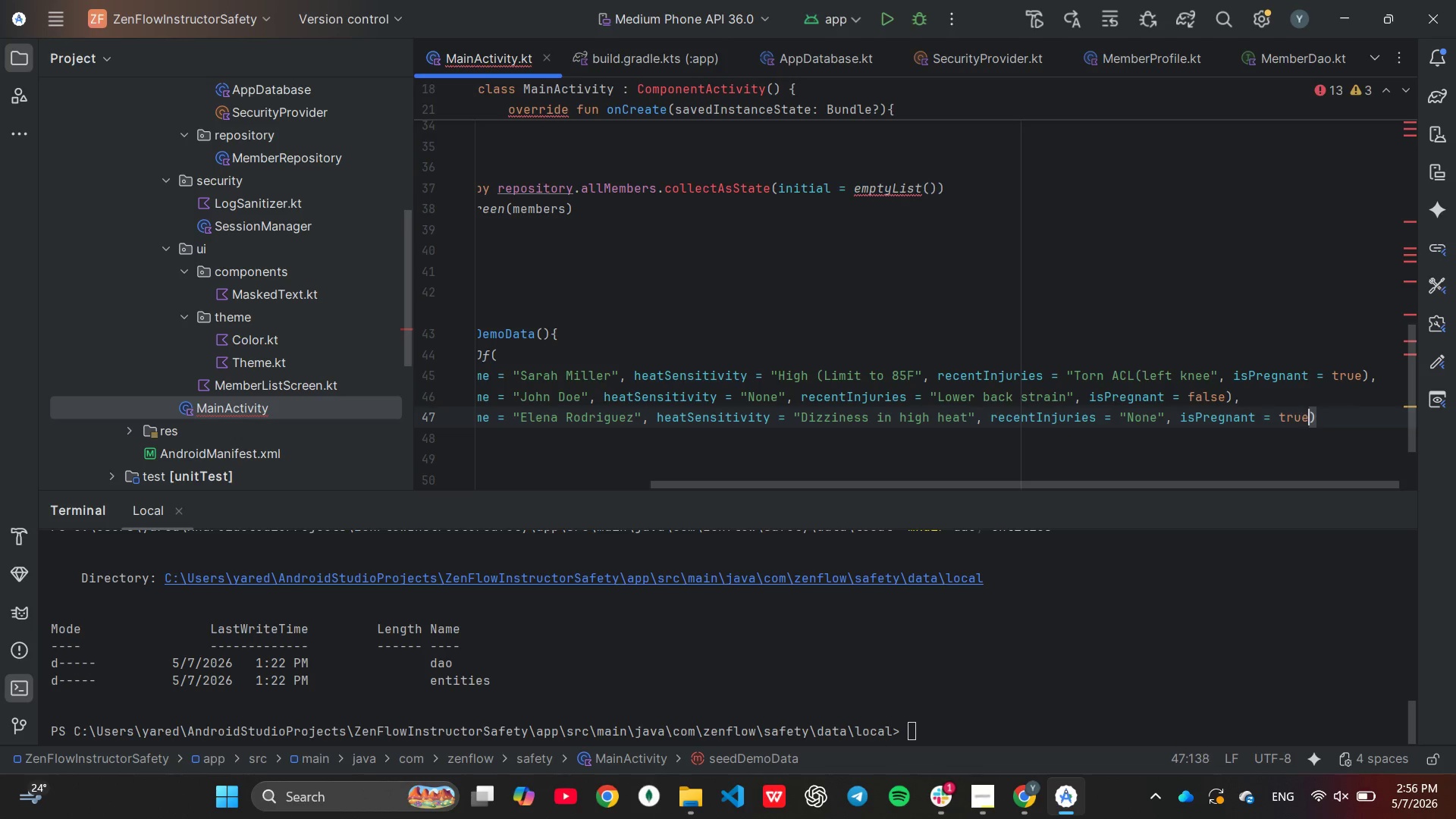 
key(ArrowRight)
 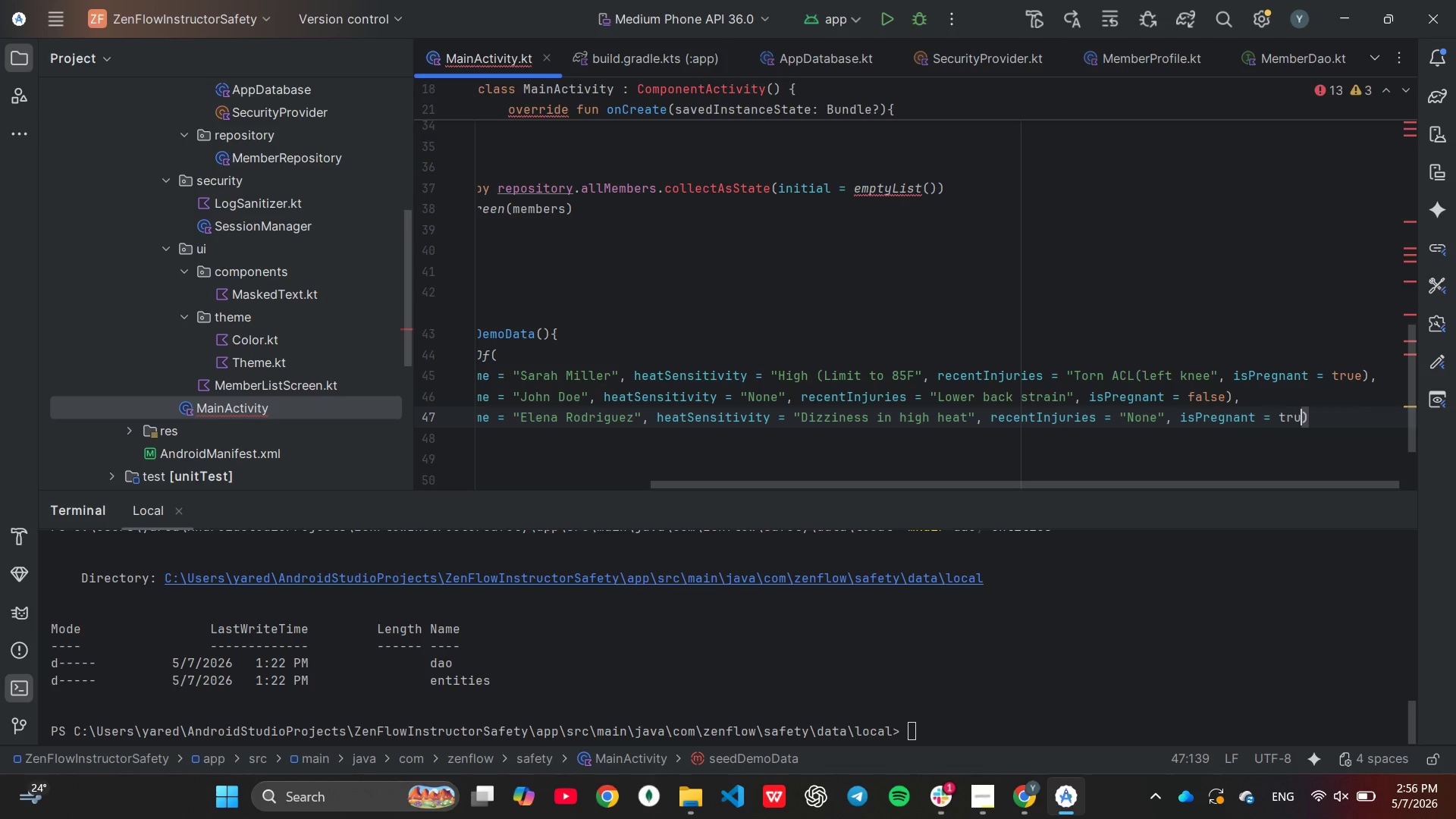 
key(Backspace)
key(Backspace)
key(Backspace)
key(Backspace)
type(false)
 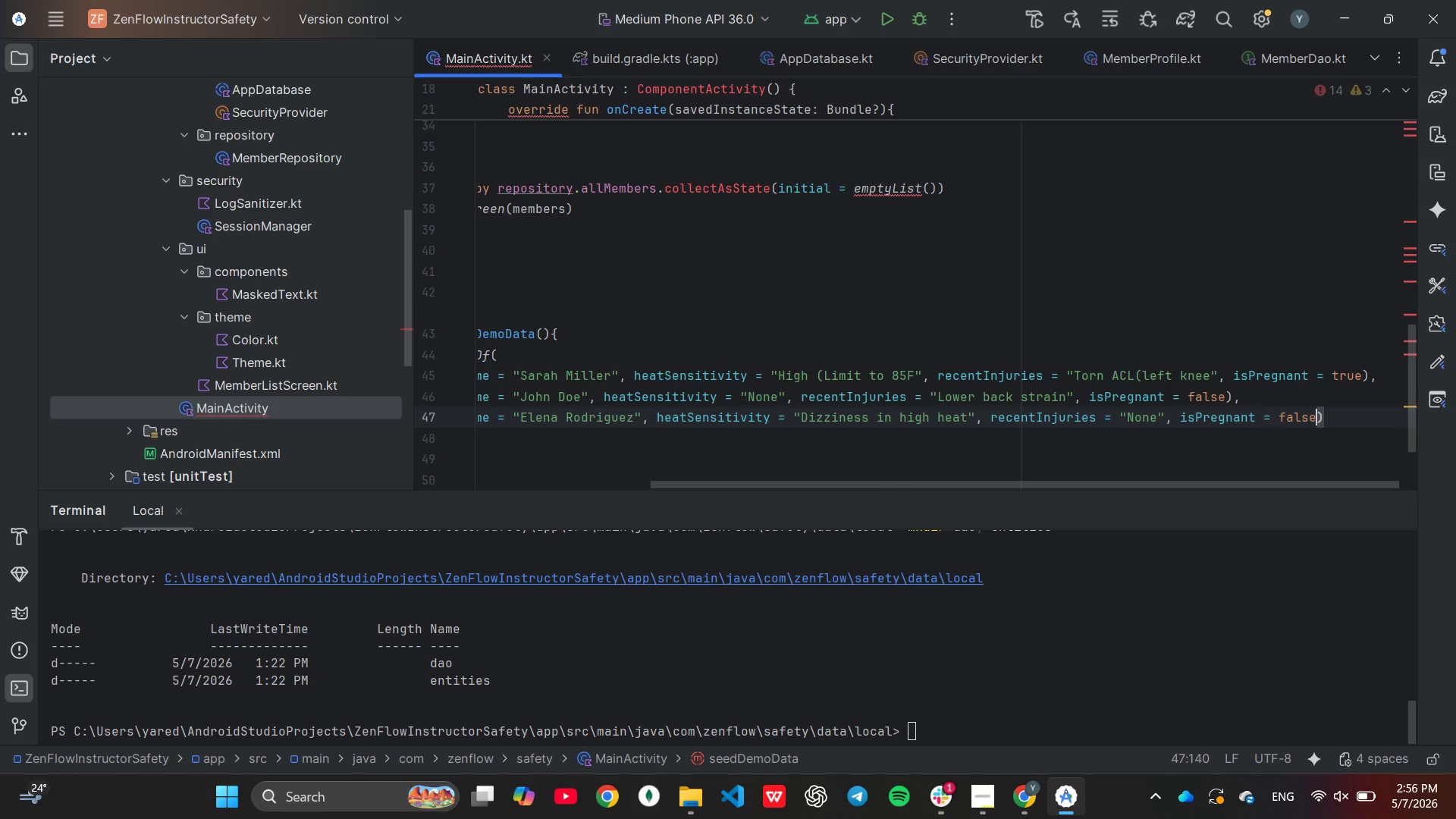 
key(ArrowRight)
 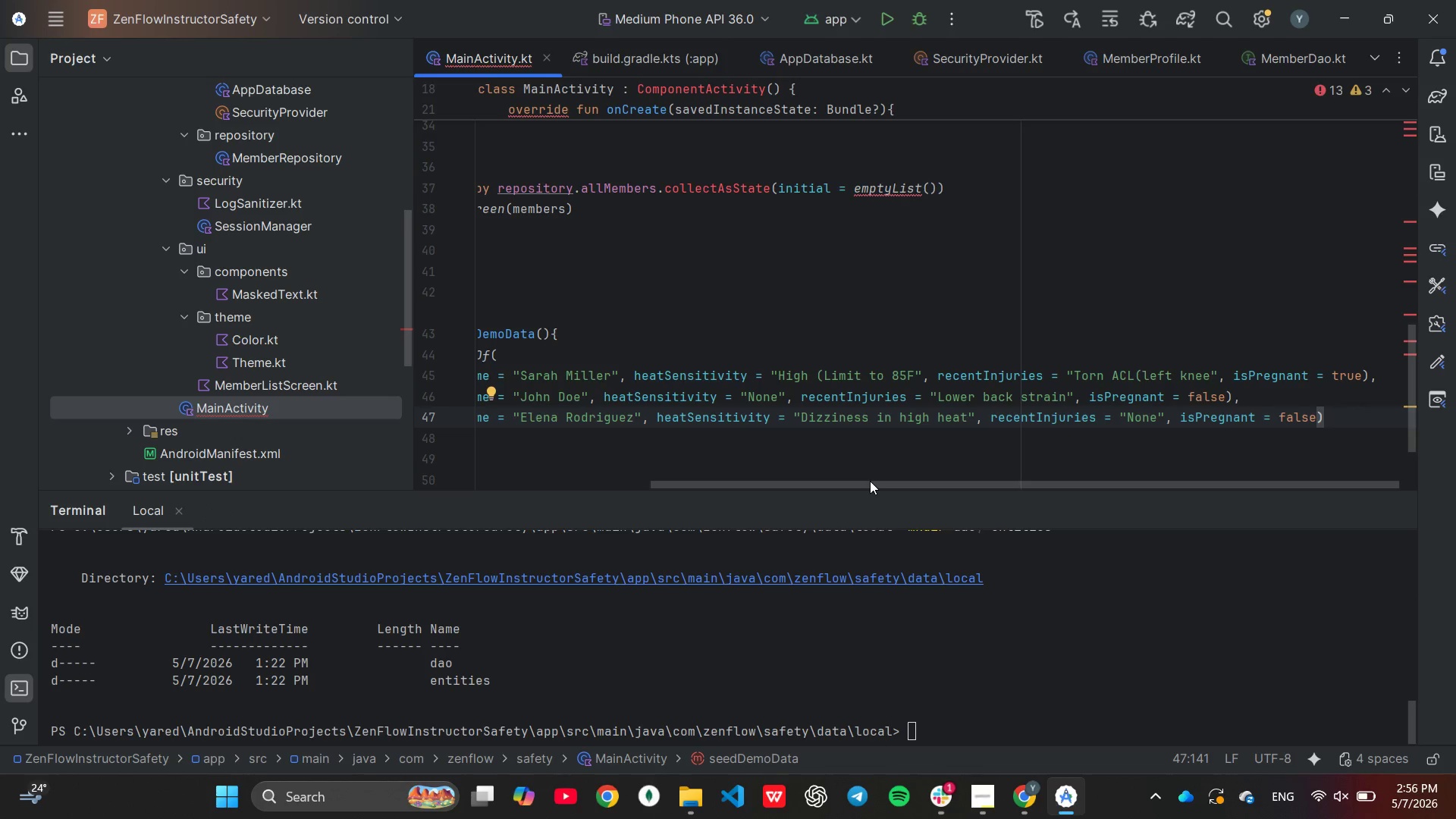 
left_click_drag(start_coordinate=[870, 481], to_coordinate=[629, 523])
 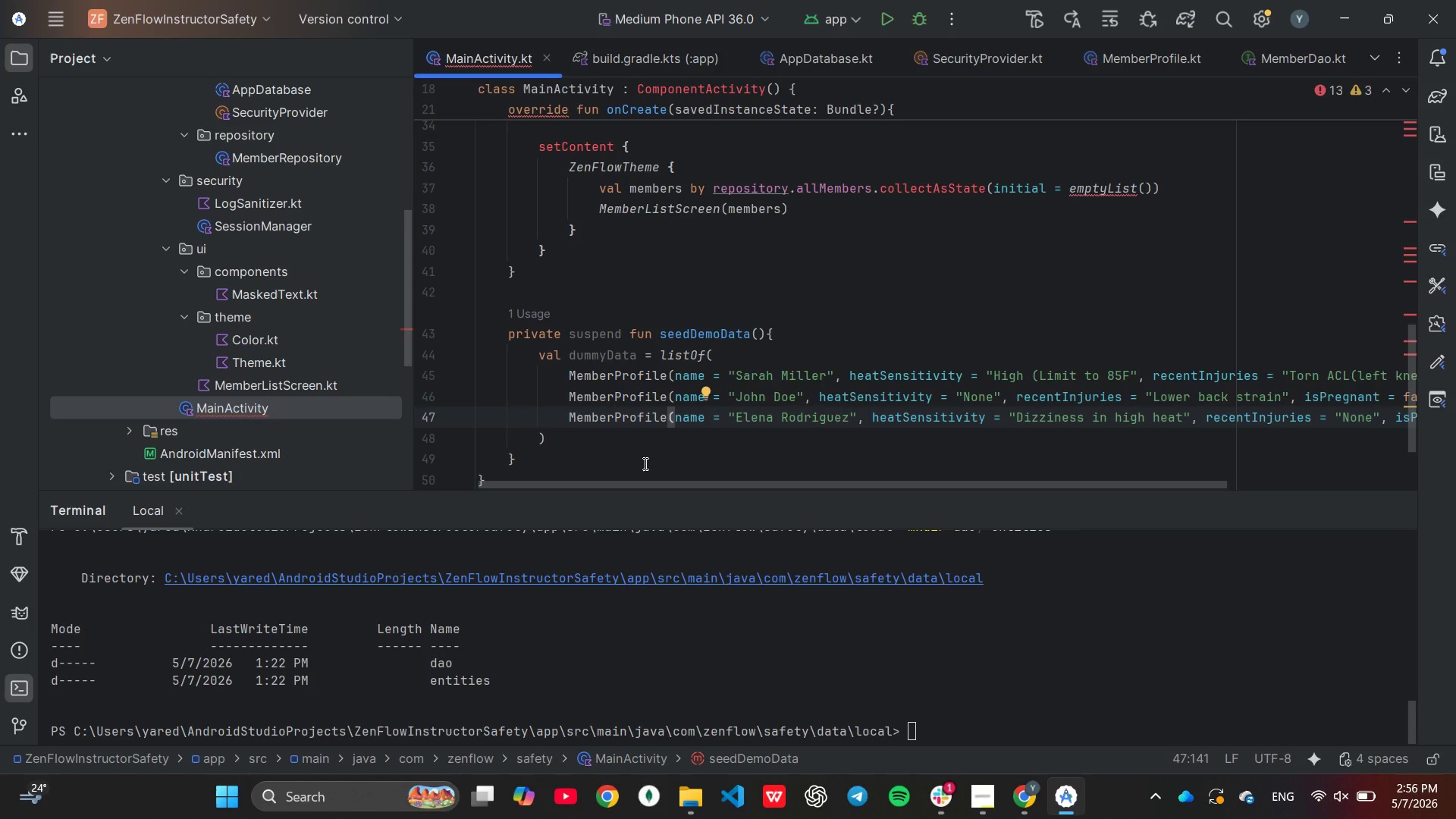 
scroll: coordinate [644, 463], scroll_direction: down, amount: 1.0
 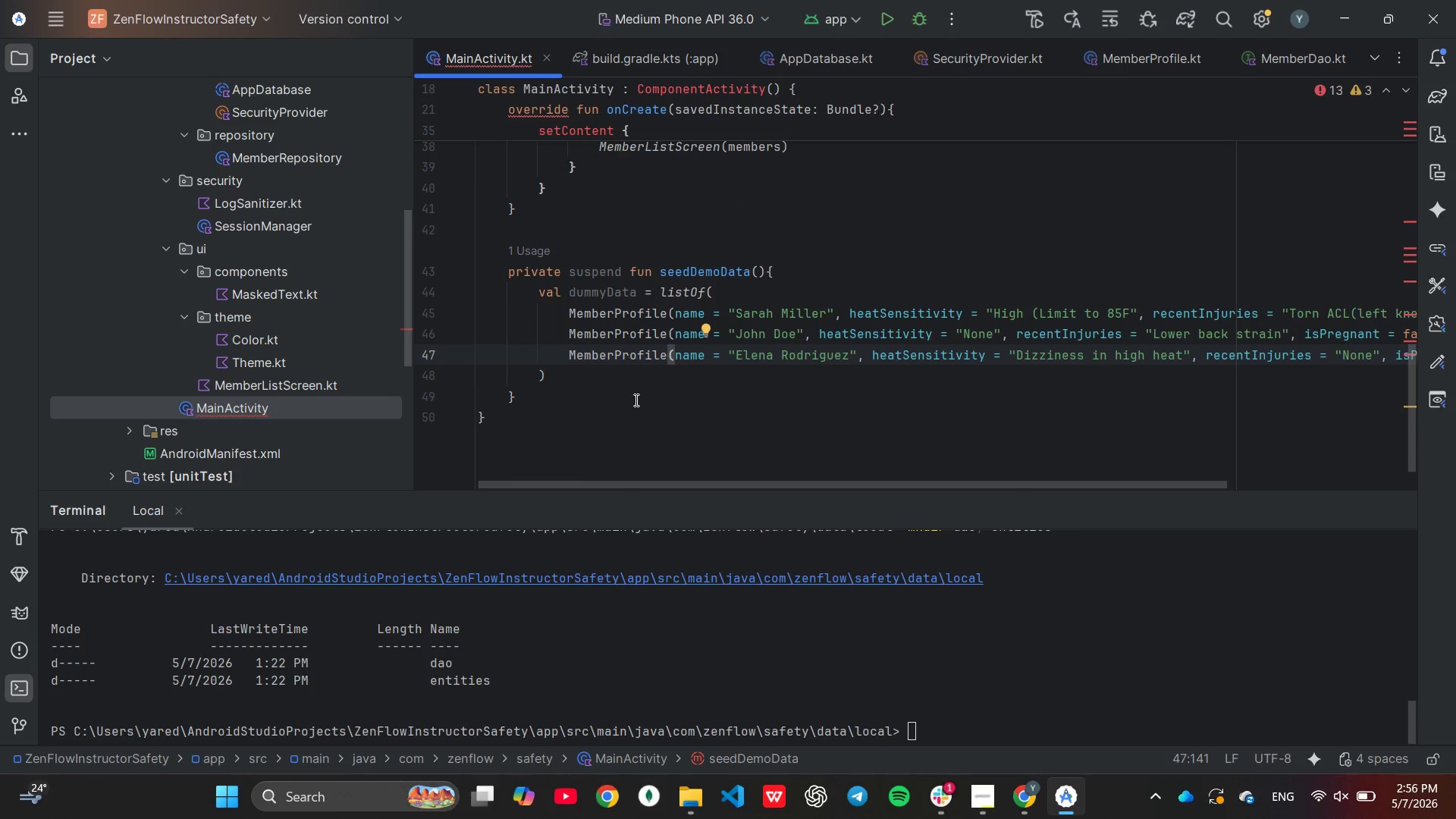 
left_click([635, 399])
 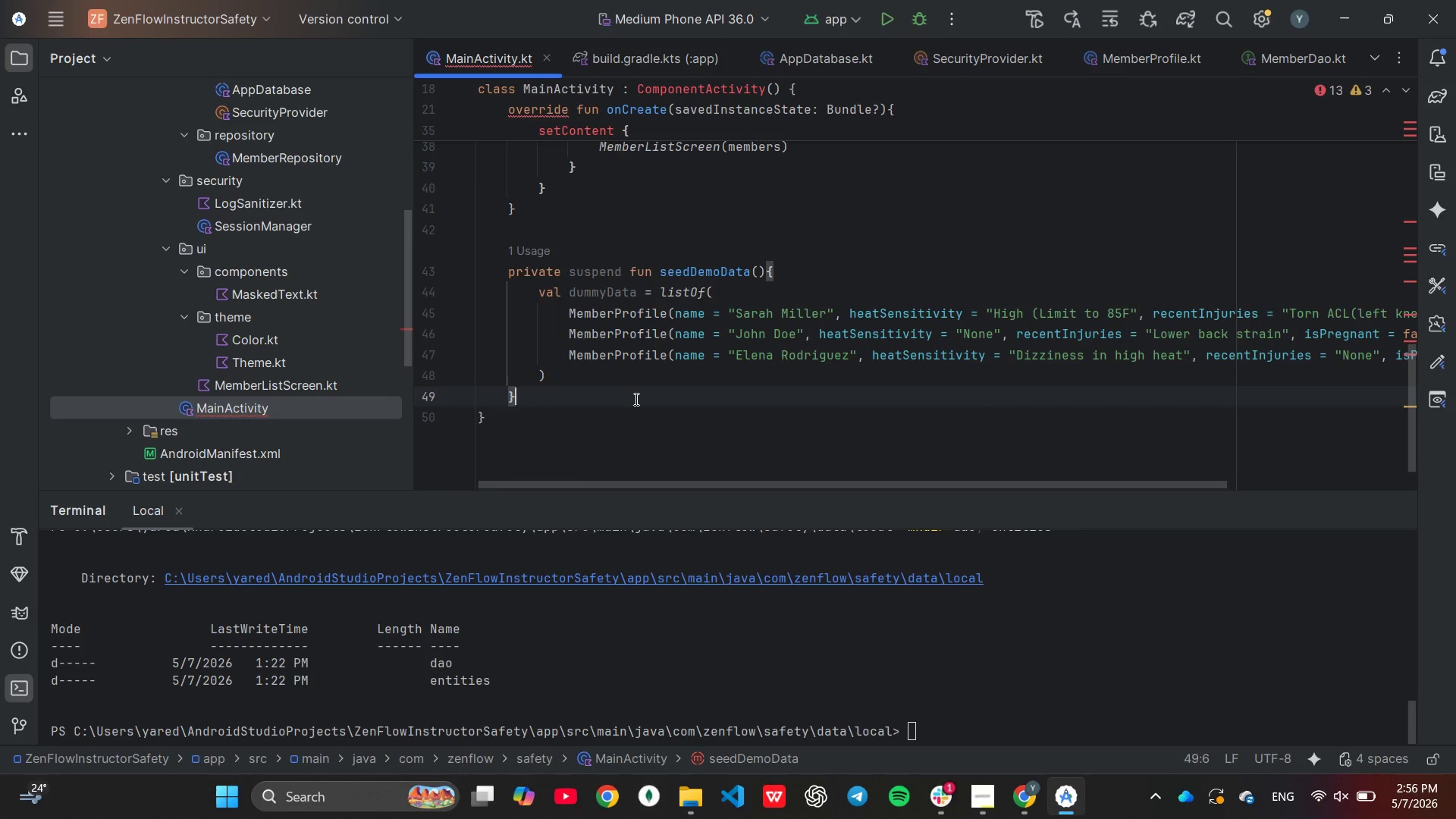 
left_click([631, 383])
 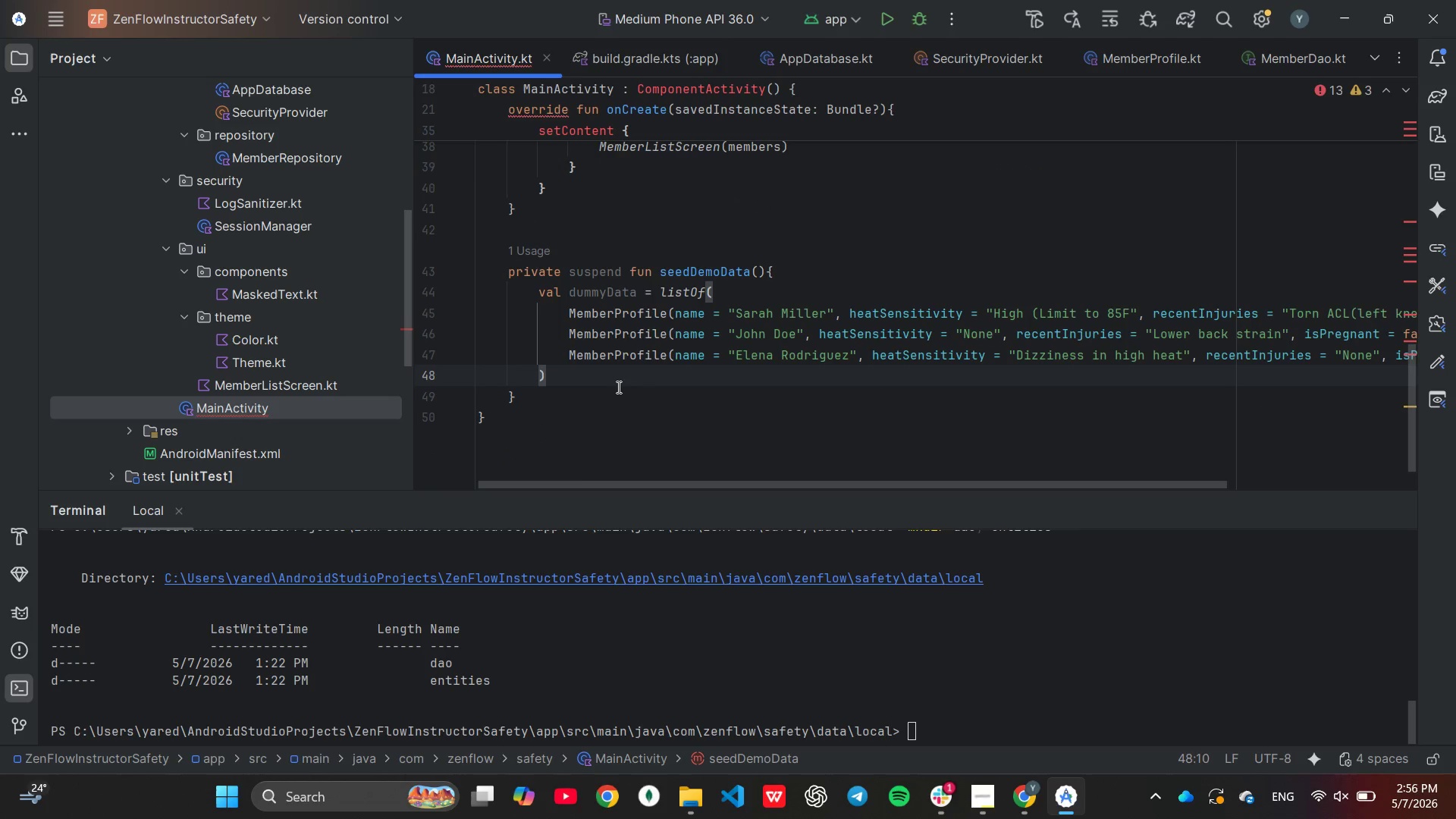 
key(Enter)
 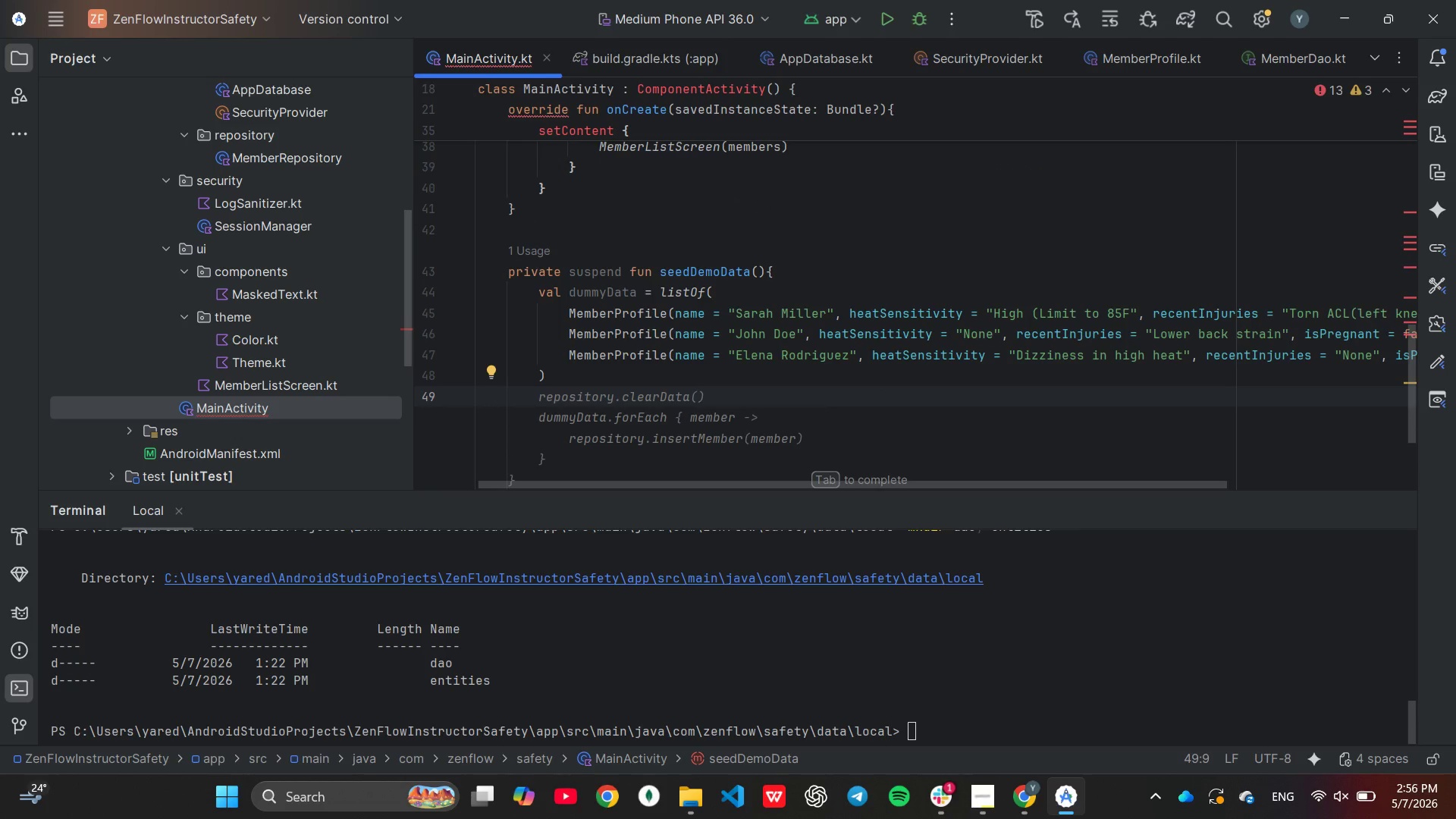 
type(dumm)
 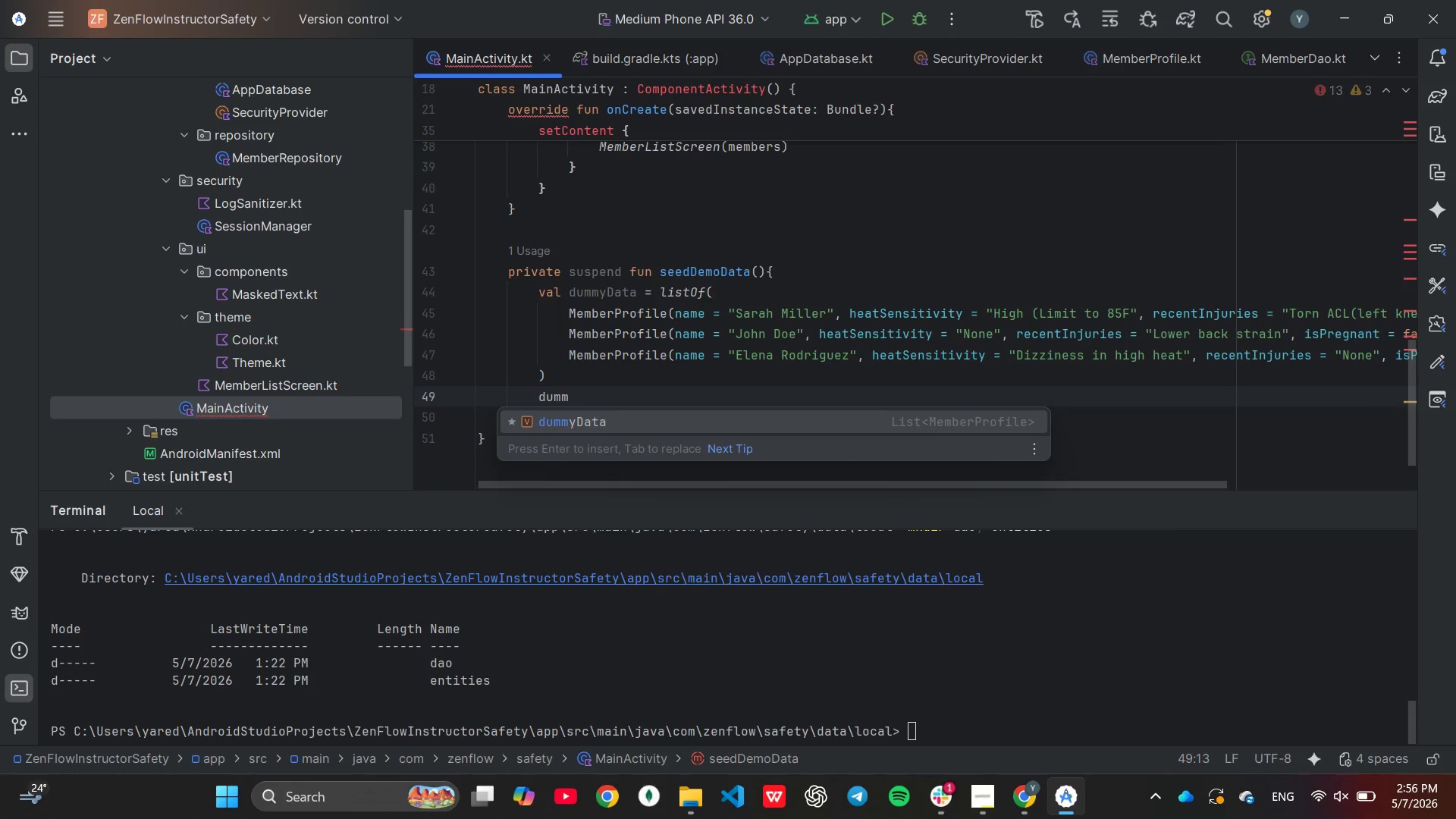 
key(Enter)
 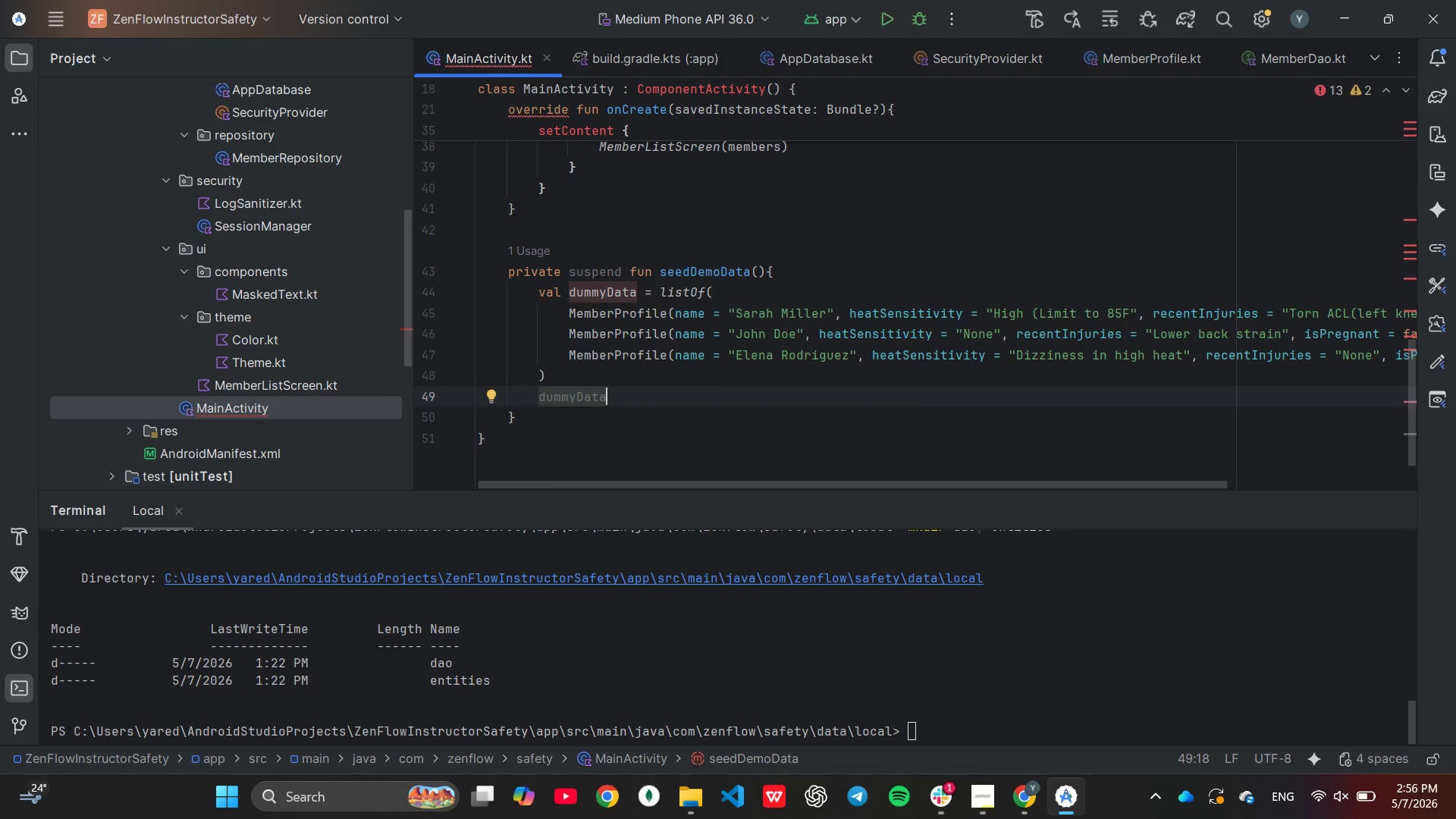 
type(.d)
key(Backspace)
type(for)
 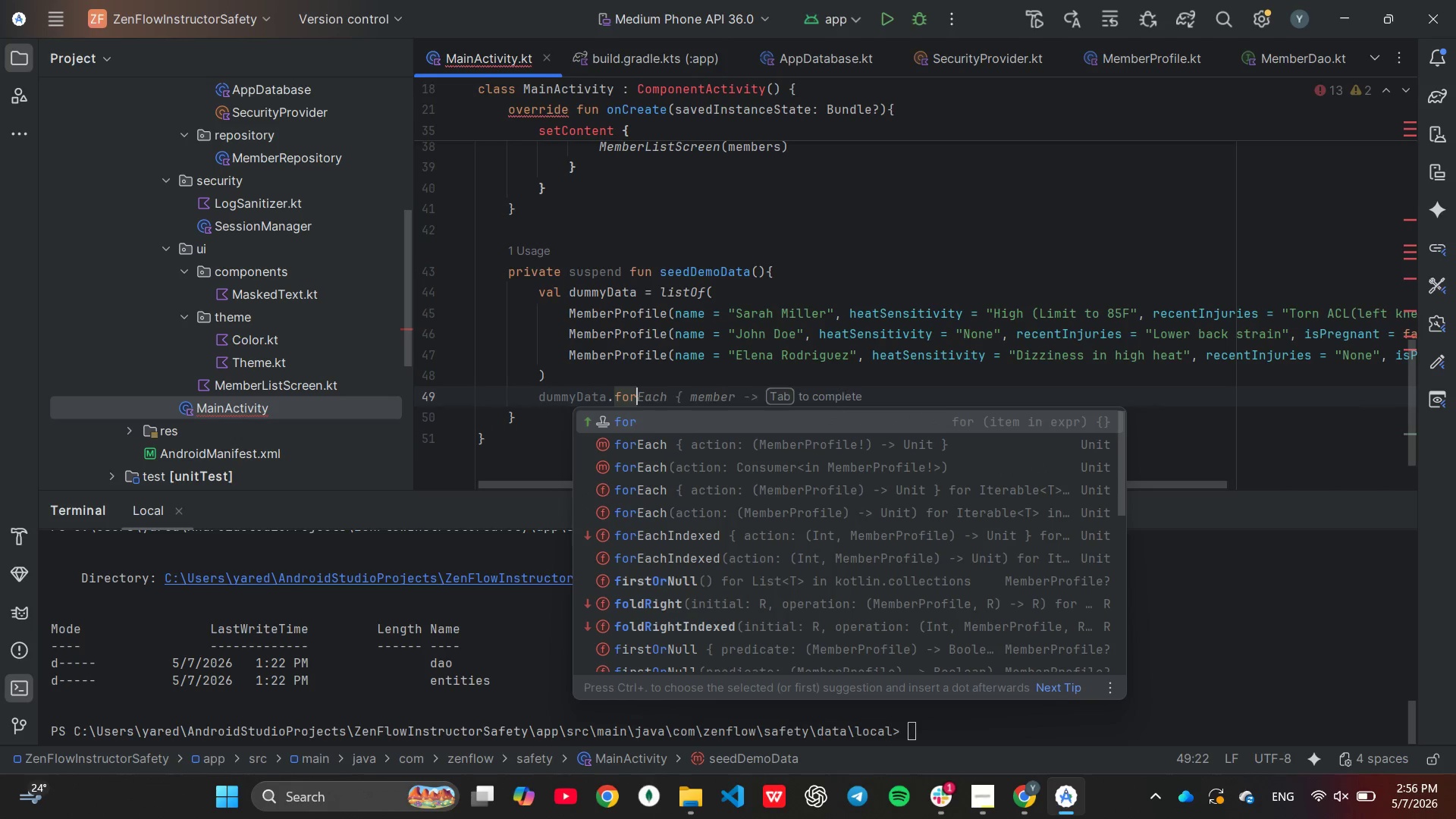 
key(ArrowDown)
 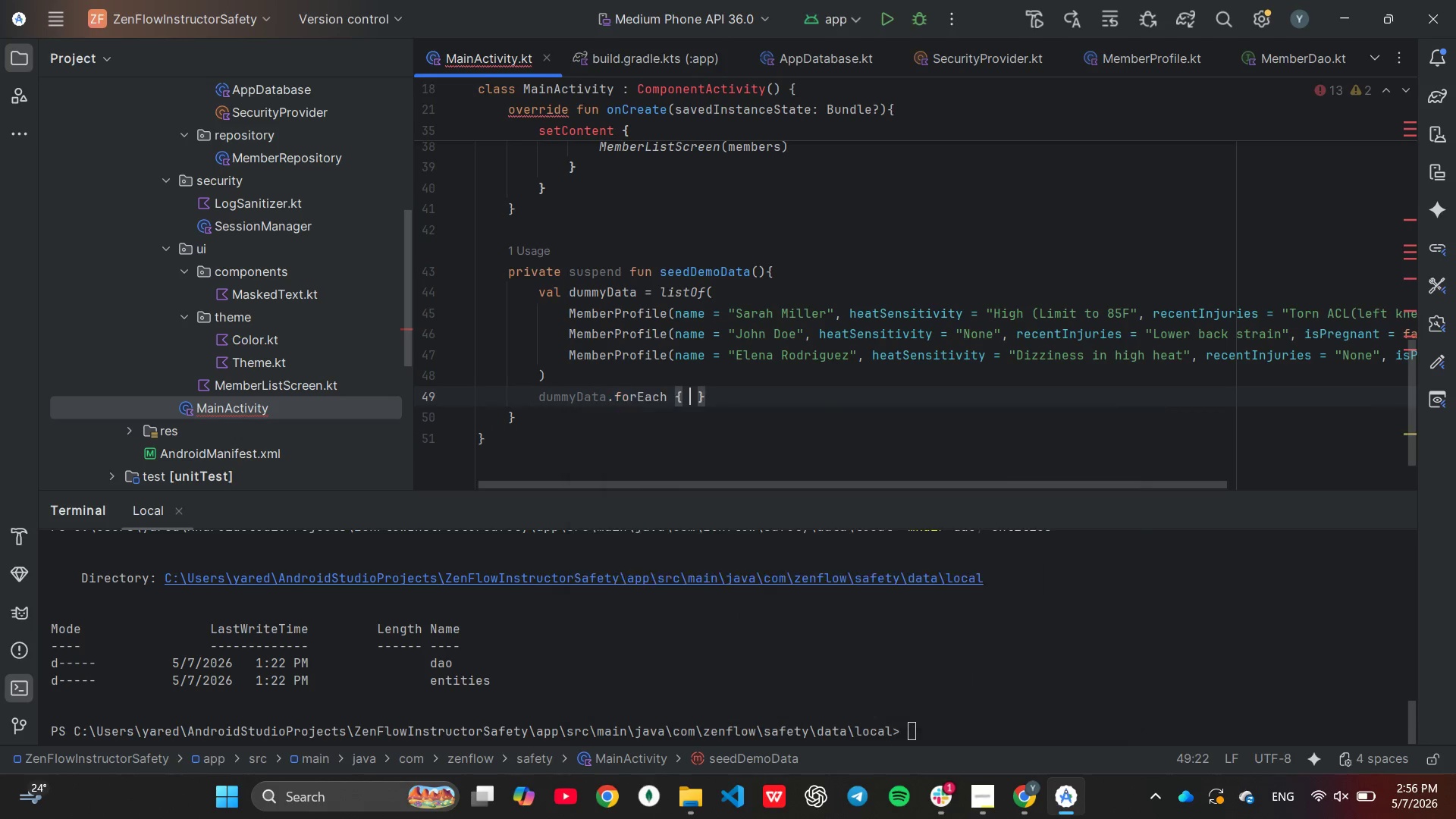 
key(Enter)
 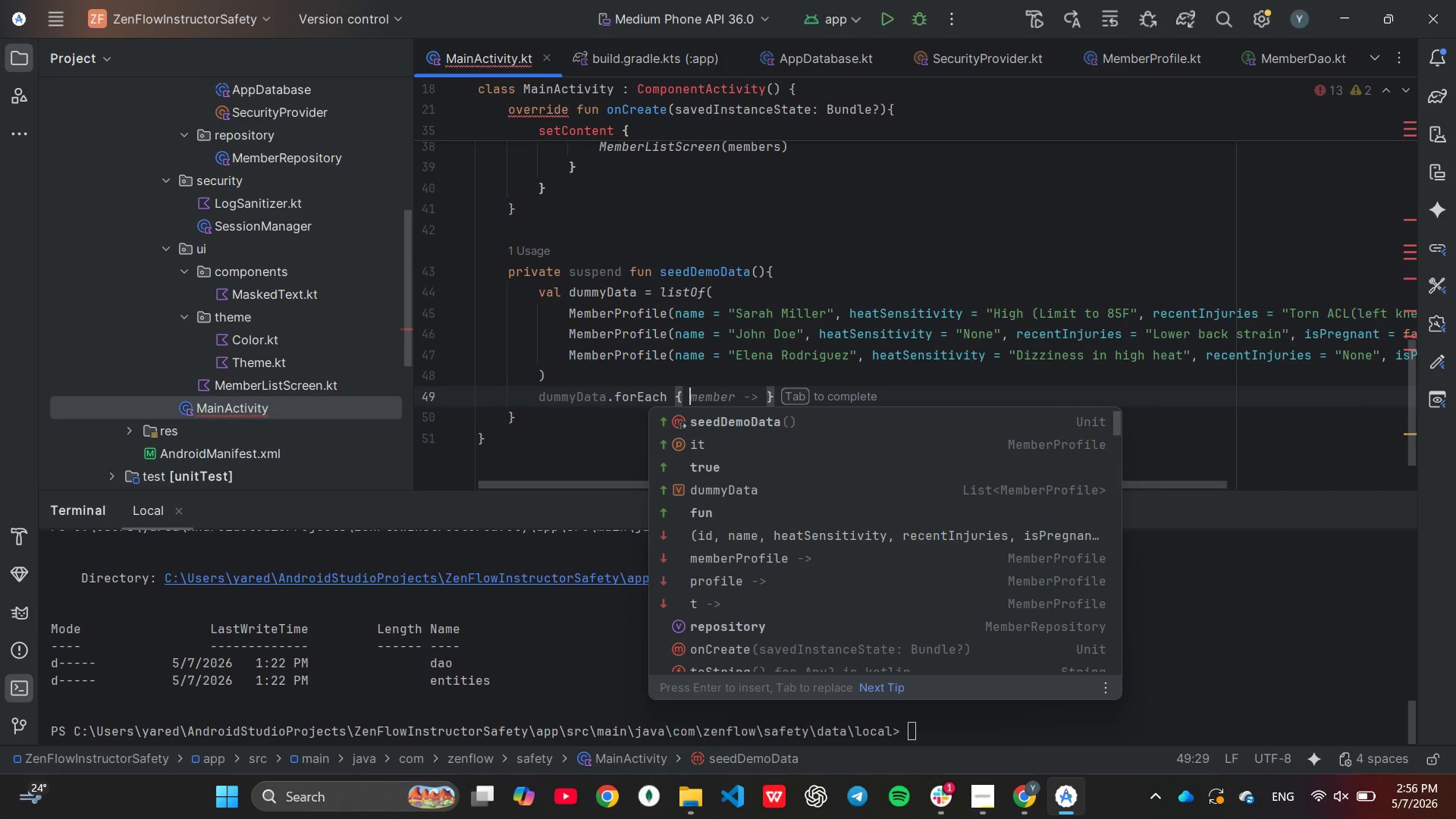 
type(re)
 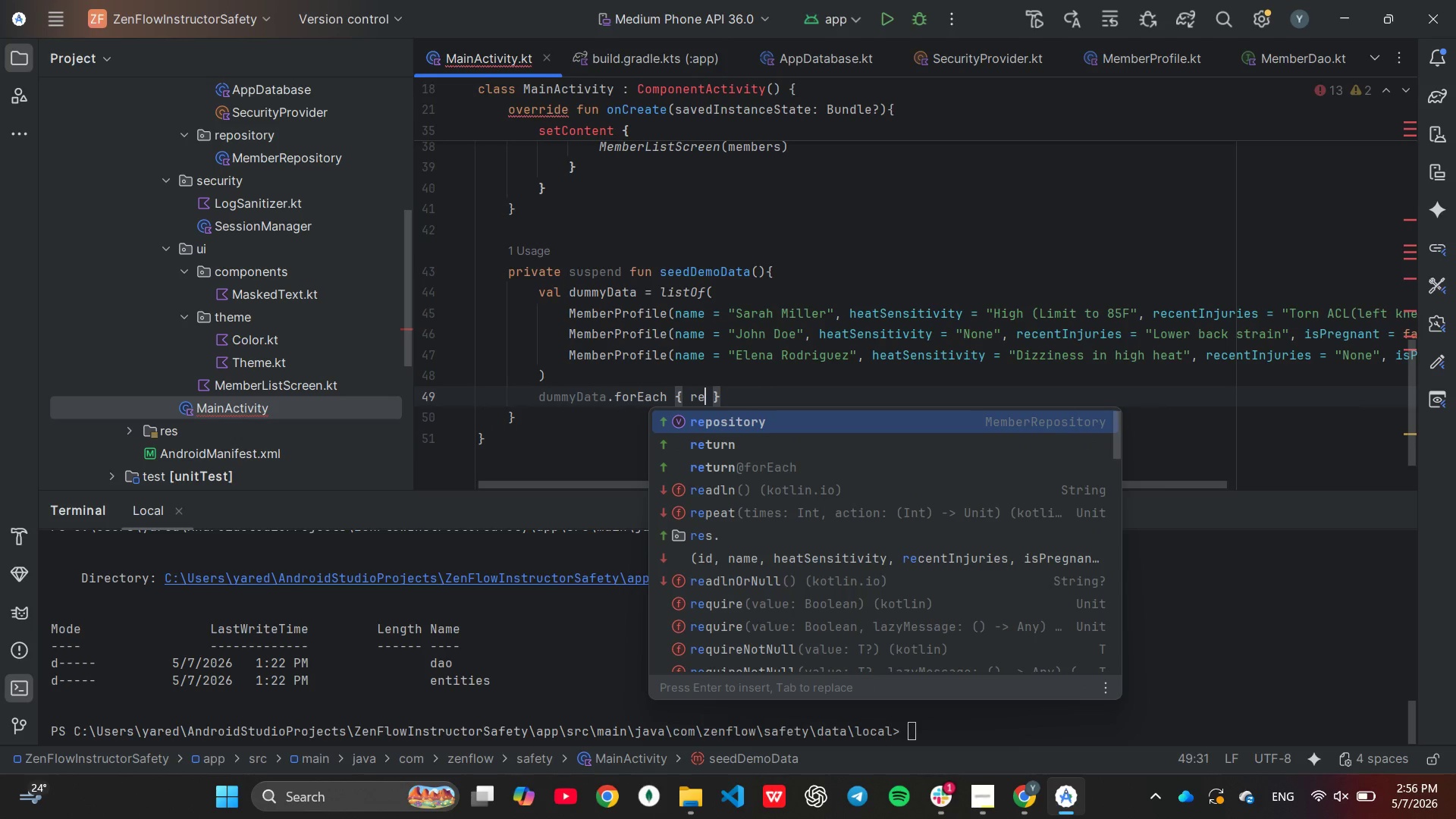 
key(Enter)
 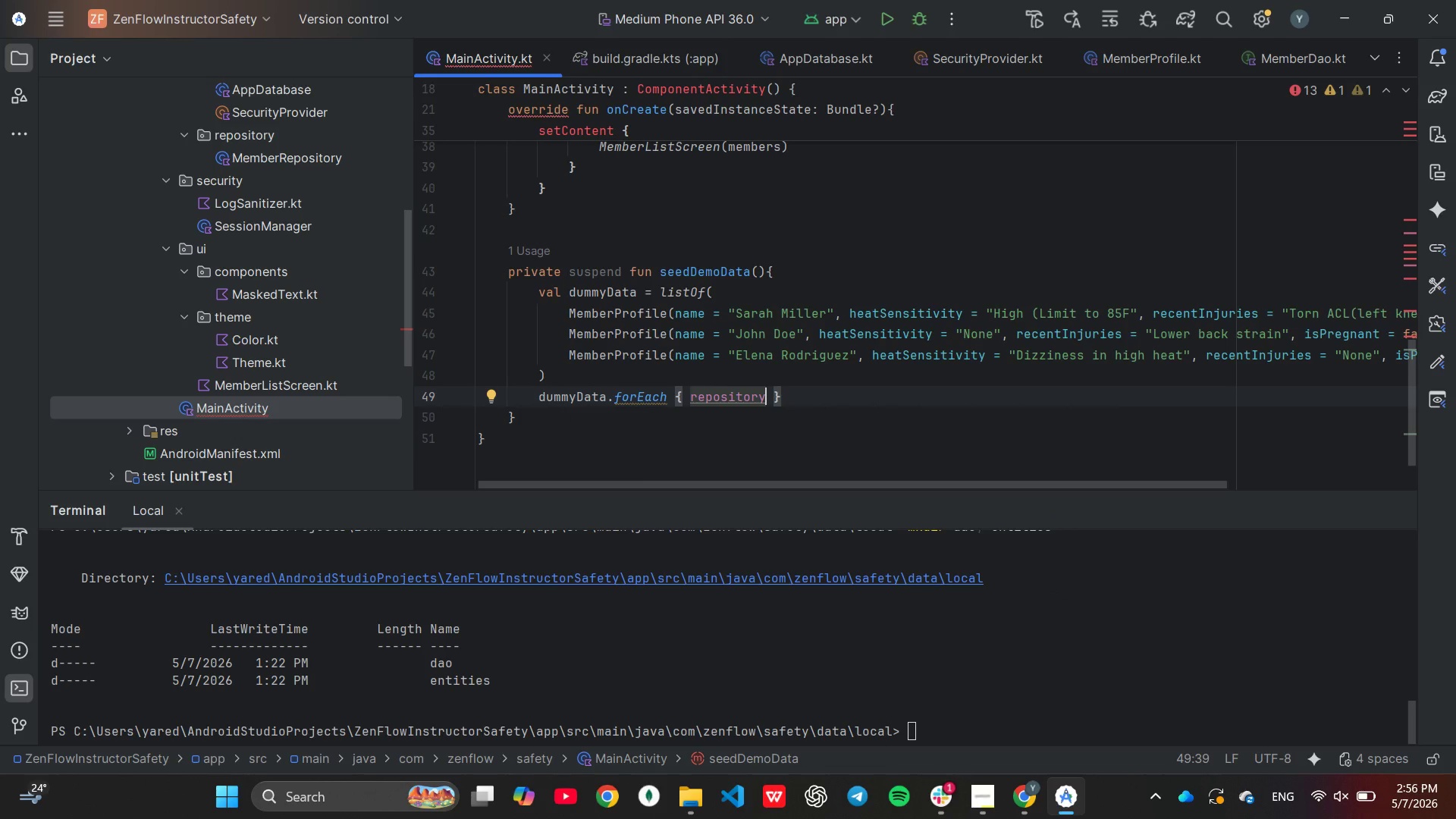 
key(Period)
 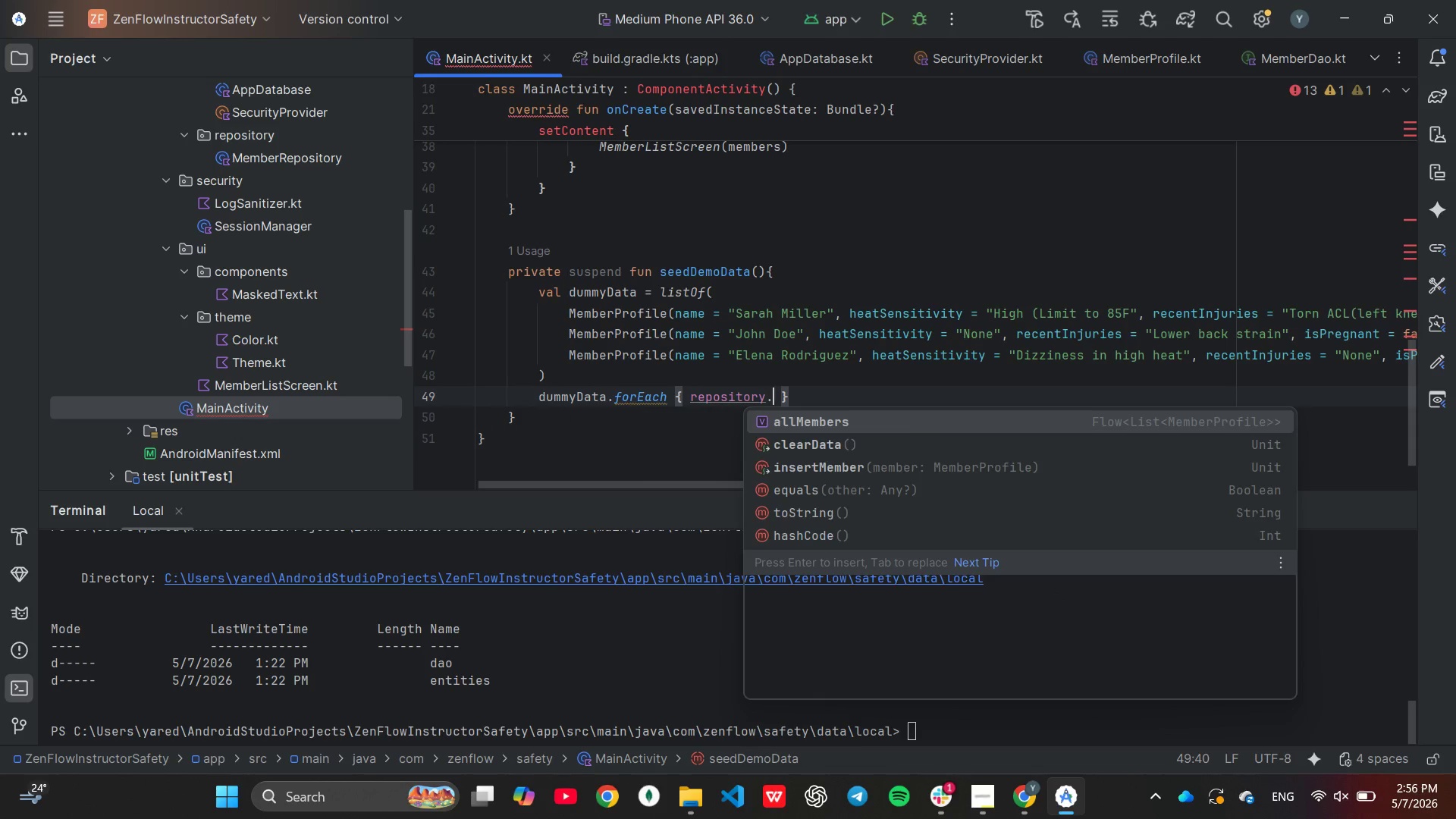 
key(I)
 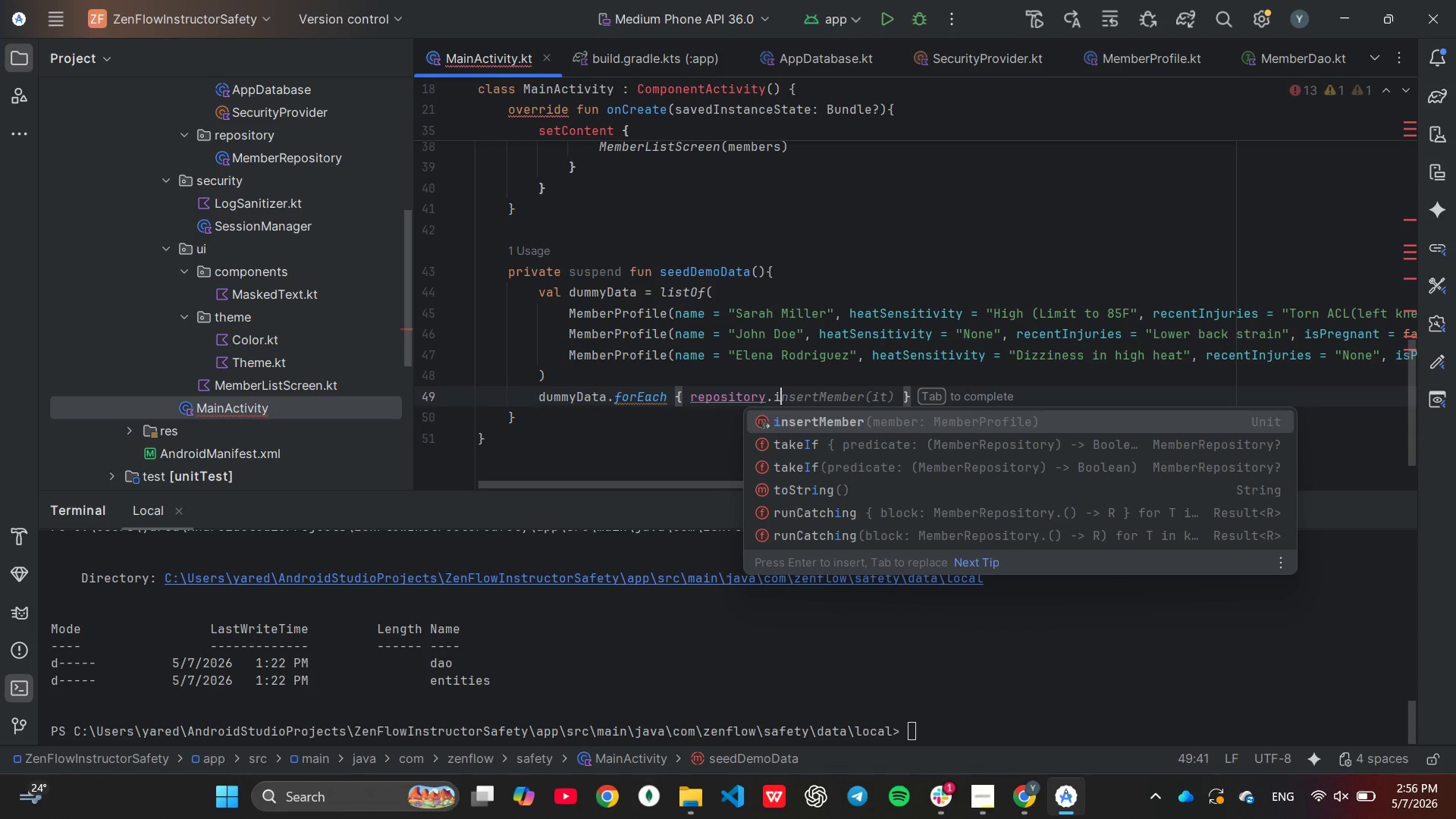 
key(Enter)
 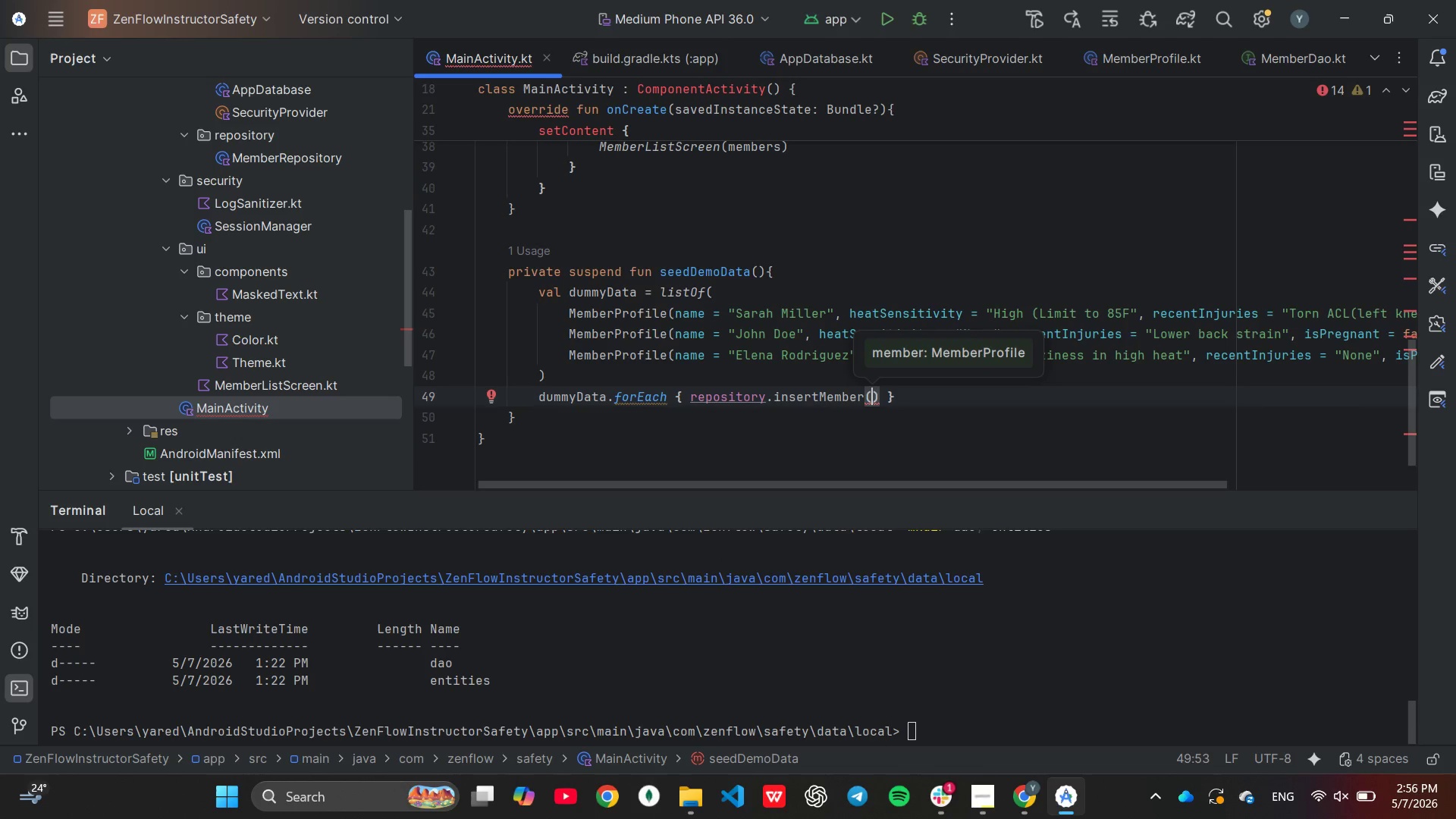 
type(it)
 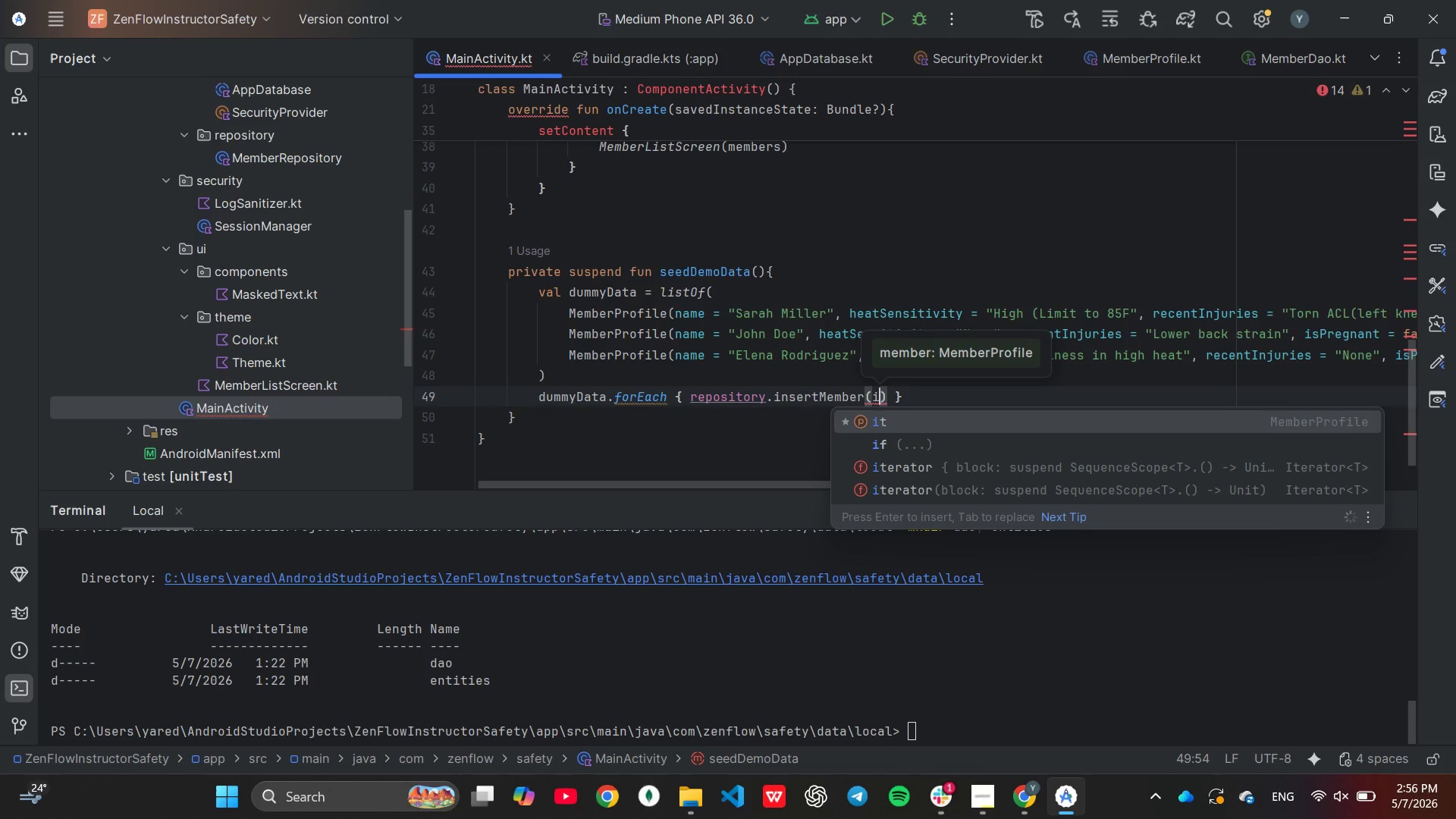 
key(Enter)
 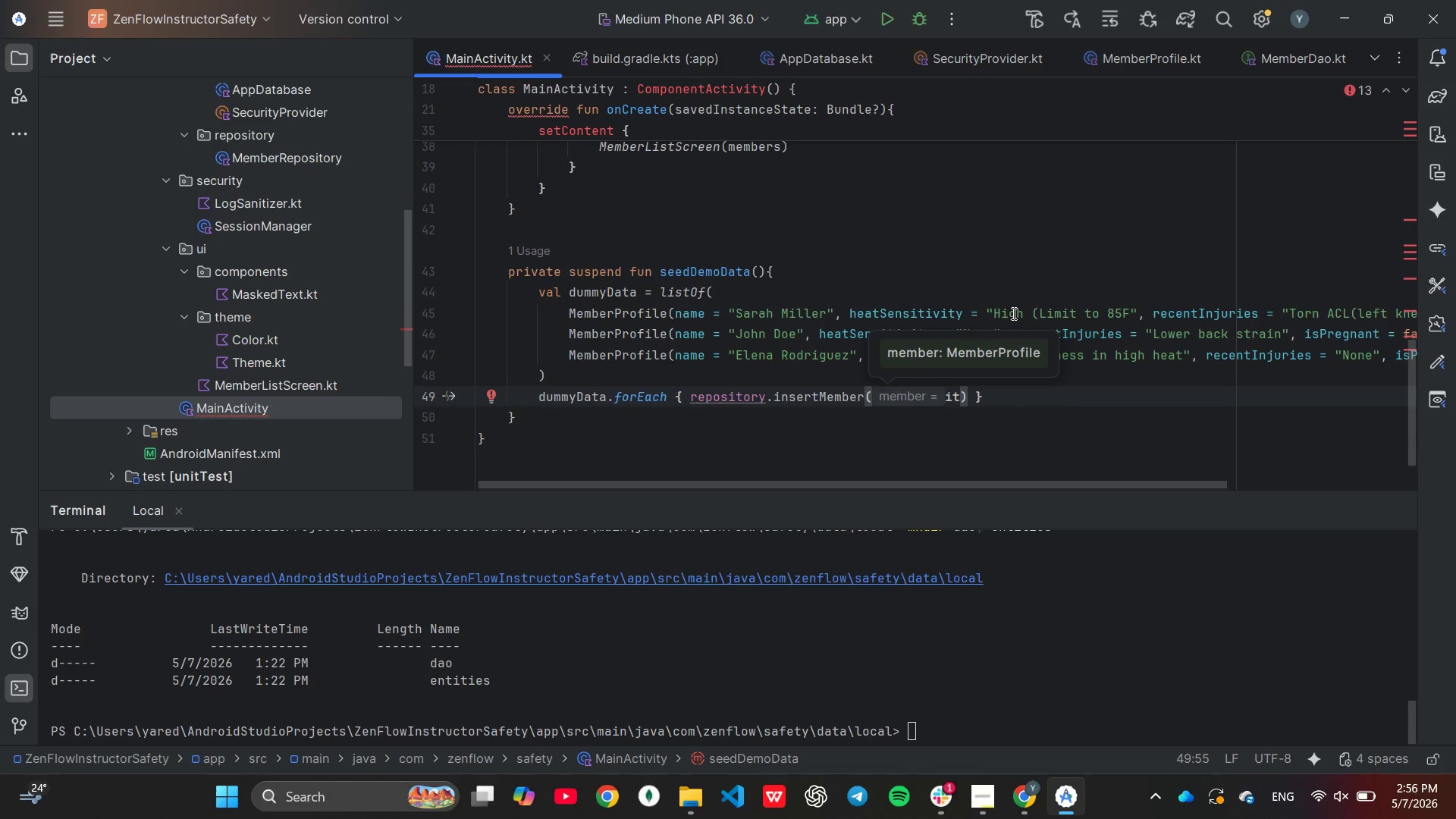 
left_click([795, 463])
 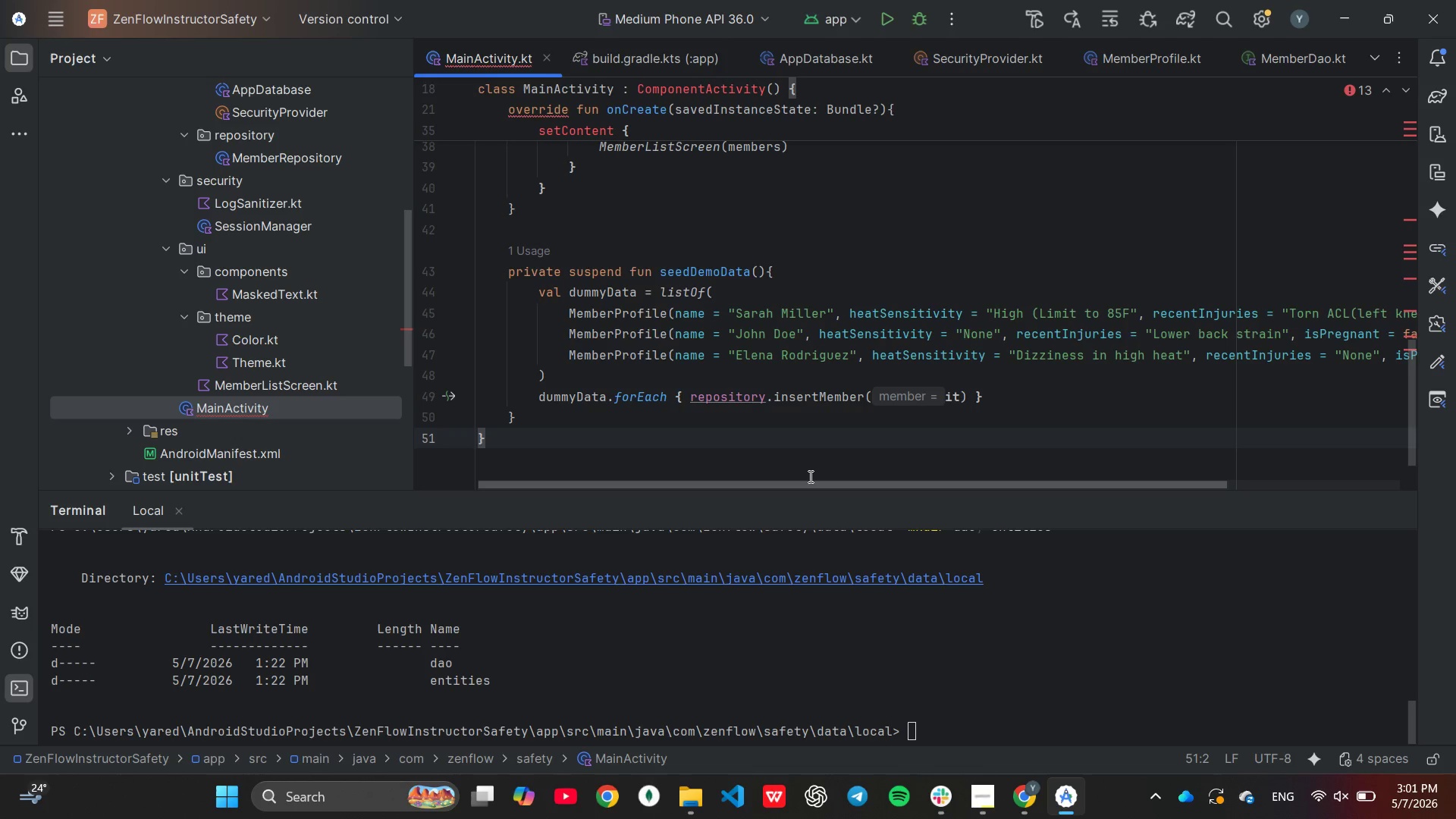 
wait(277.95)
 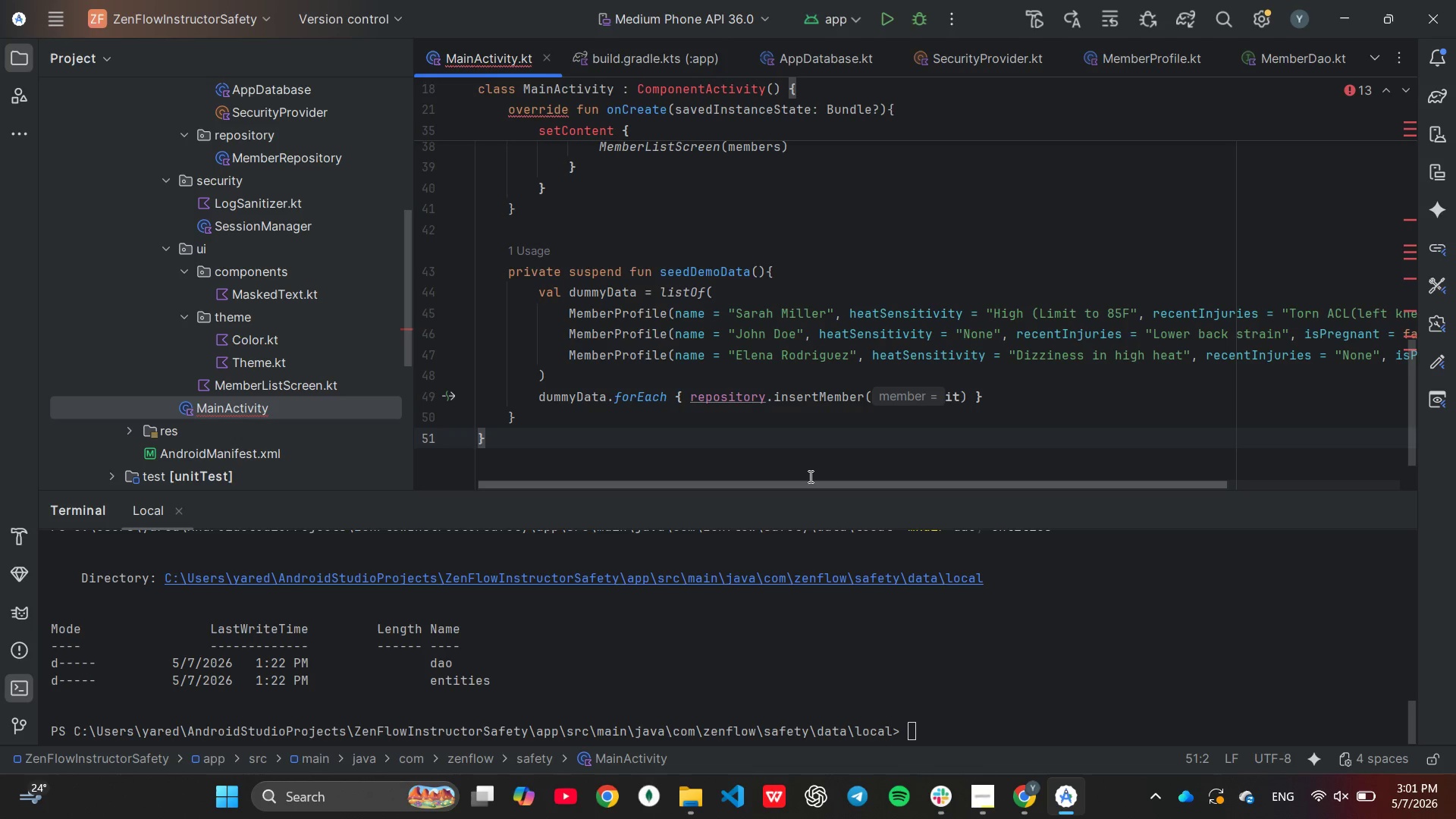 
left_click([978, 805])